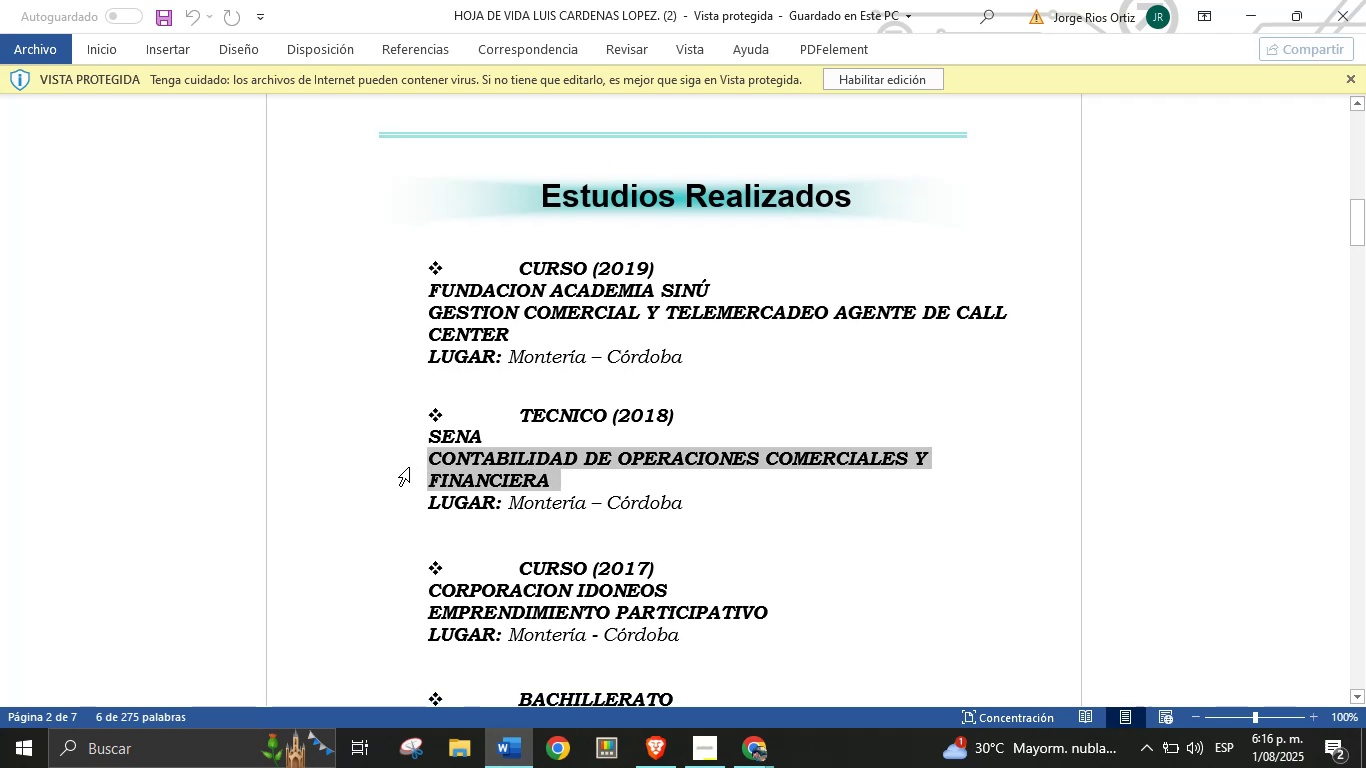 
key(Control+C)
 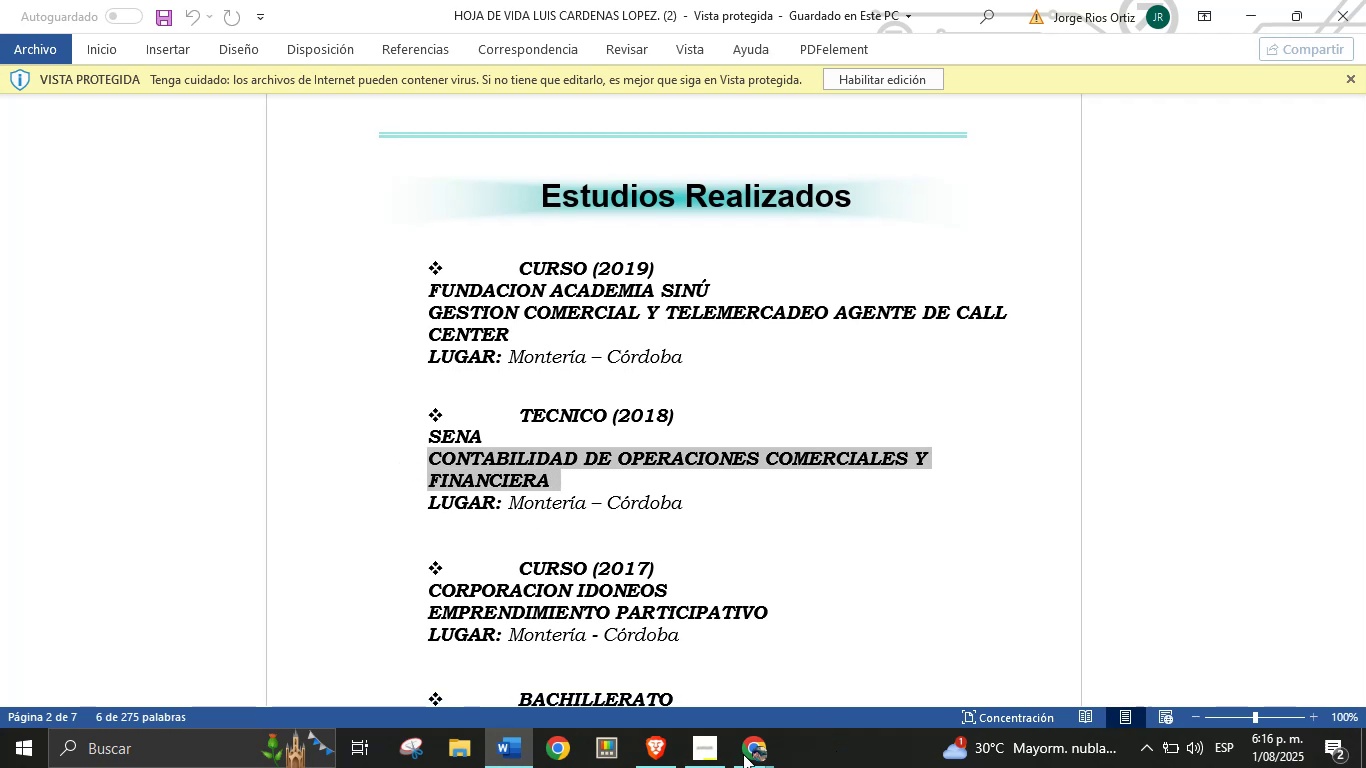 
left_click([741, 754])
 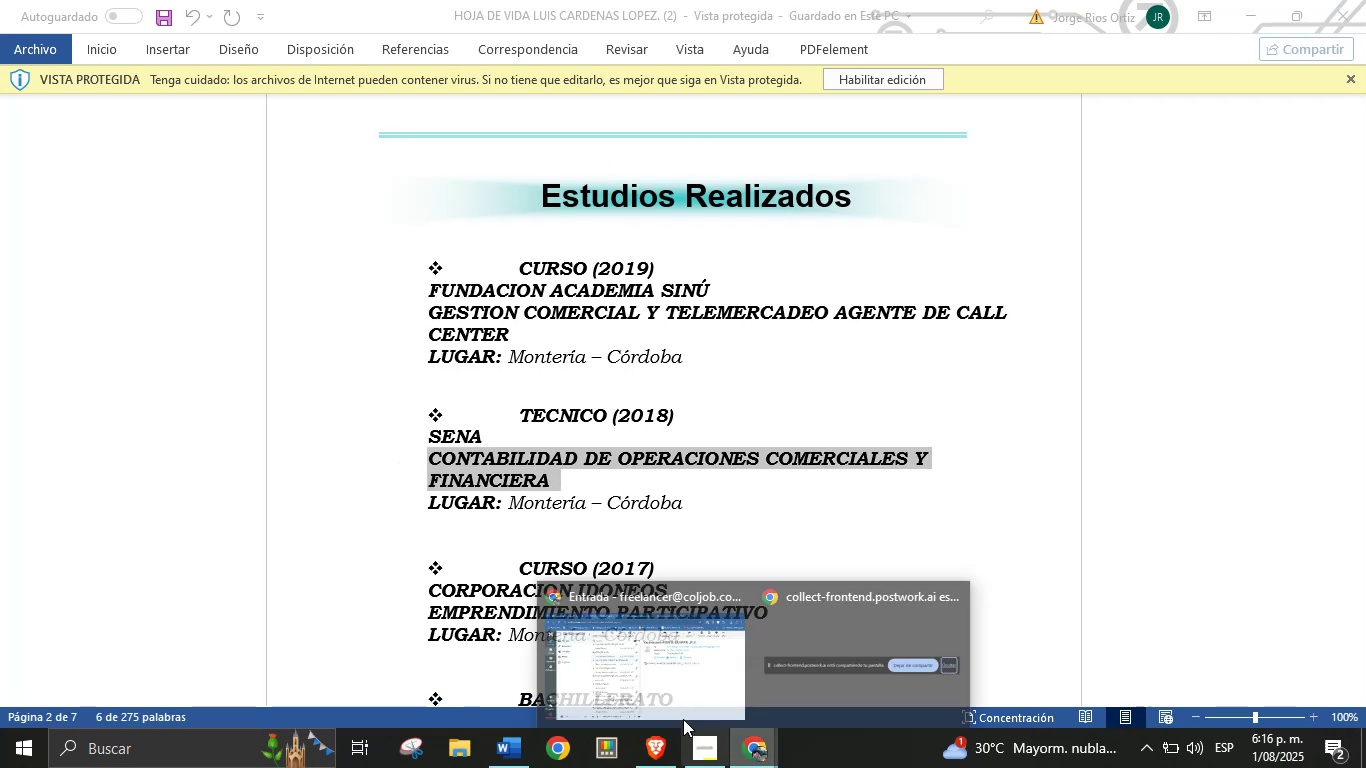 
double_click([599, 692])
 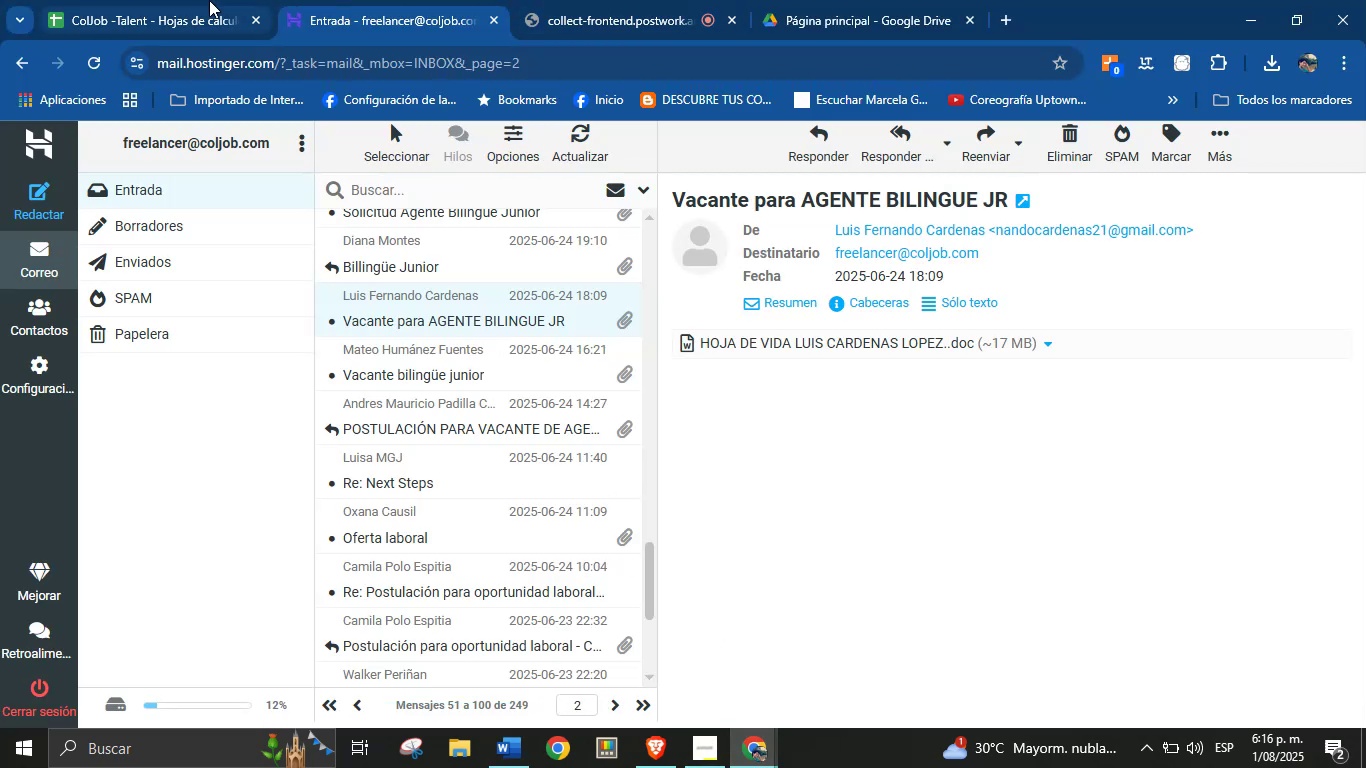 
key(Control+V)
 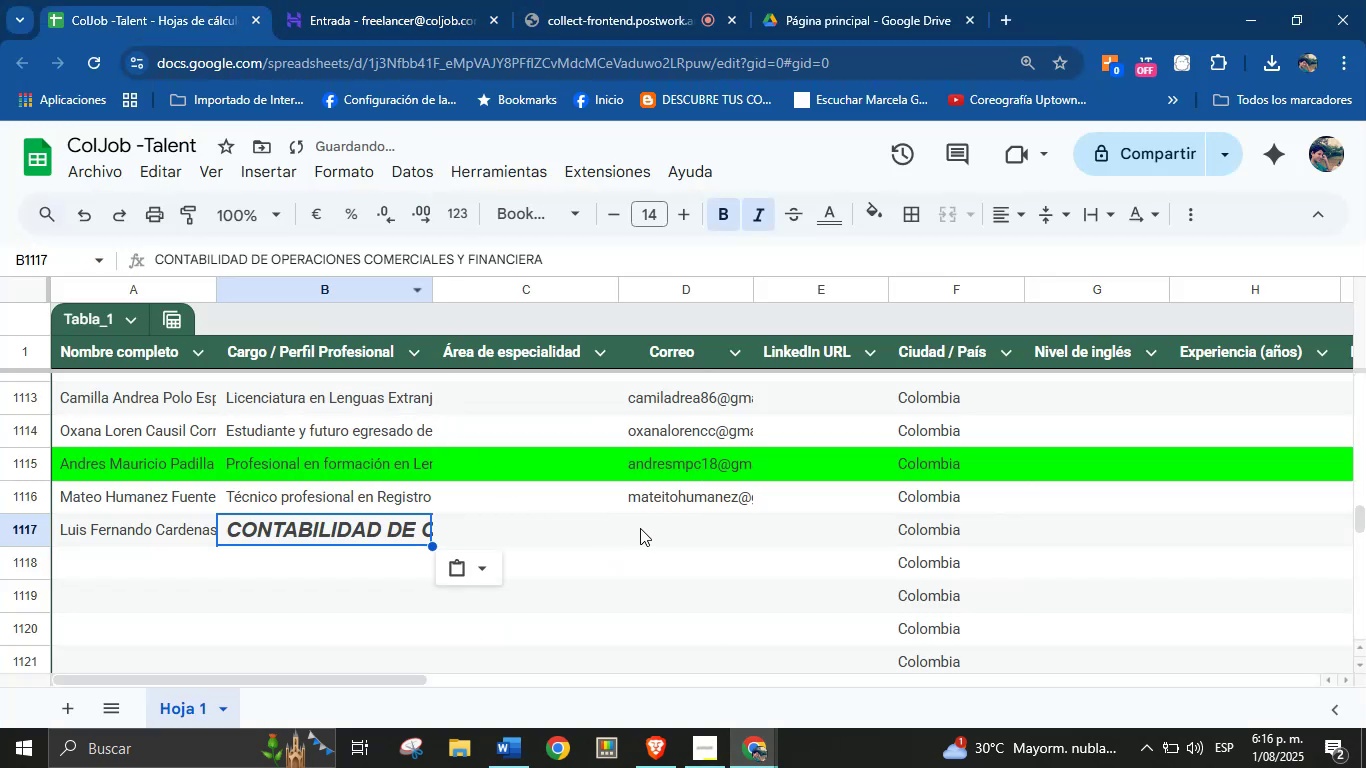 
left_click([640, 528])
 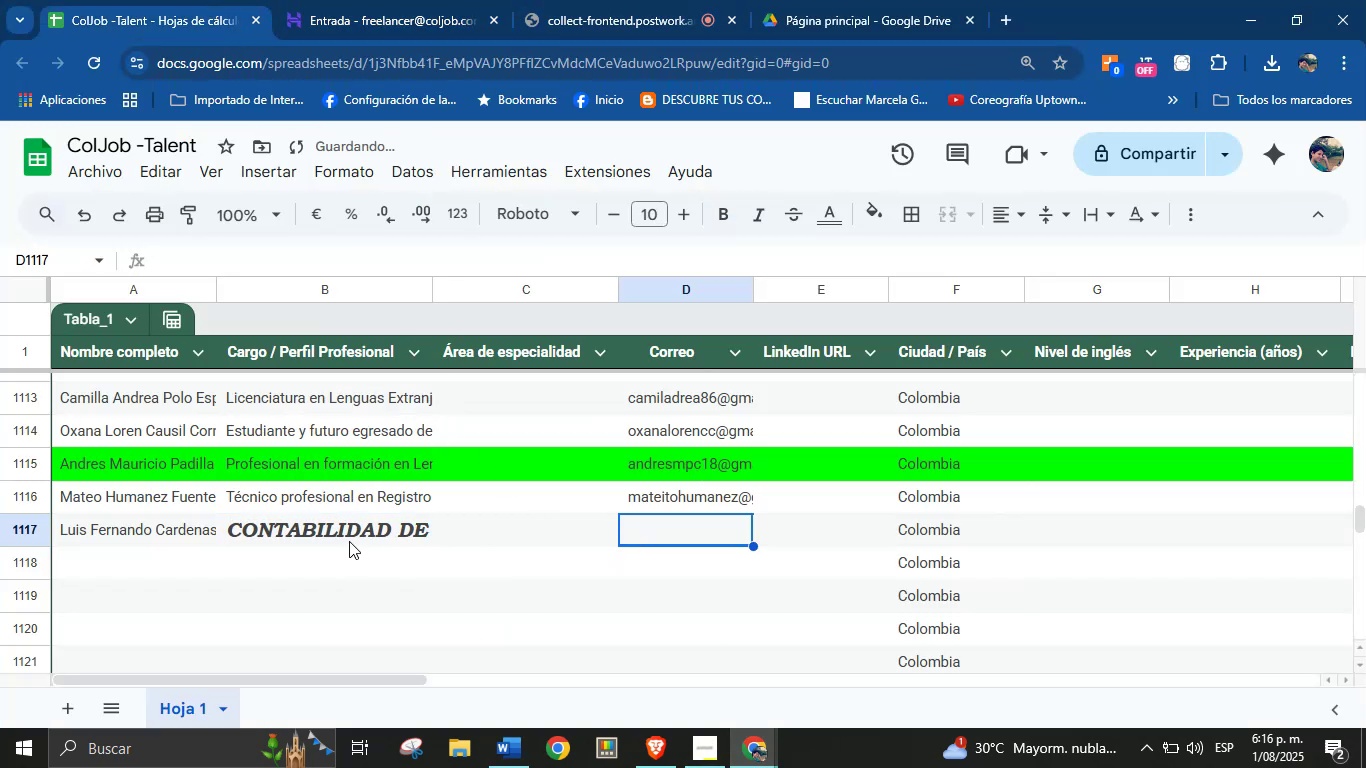 
left_click([349, 539])
 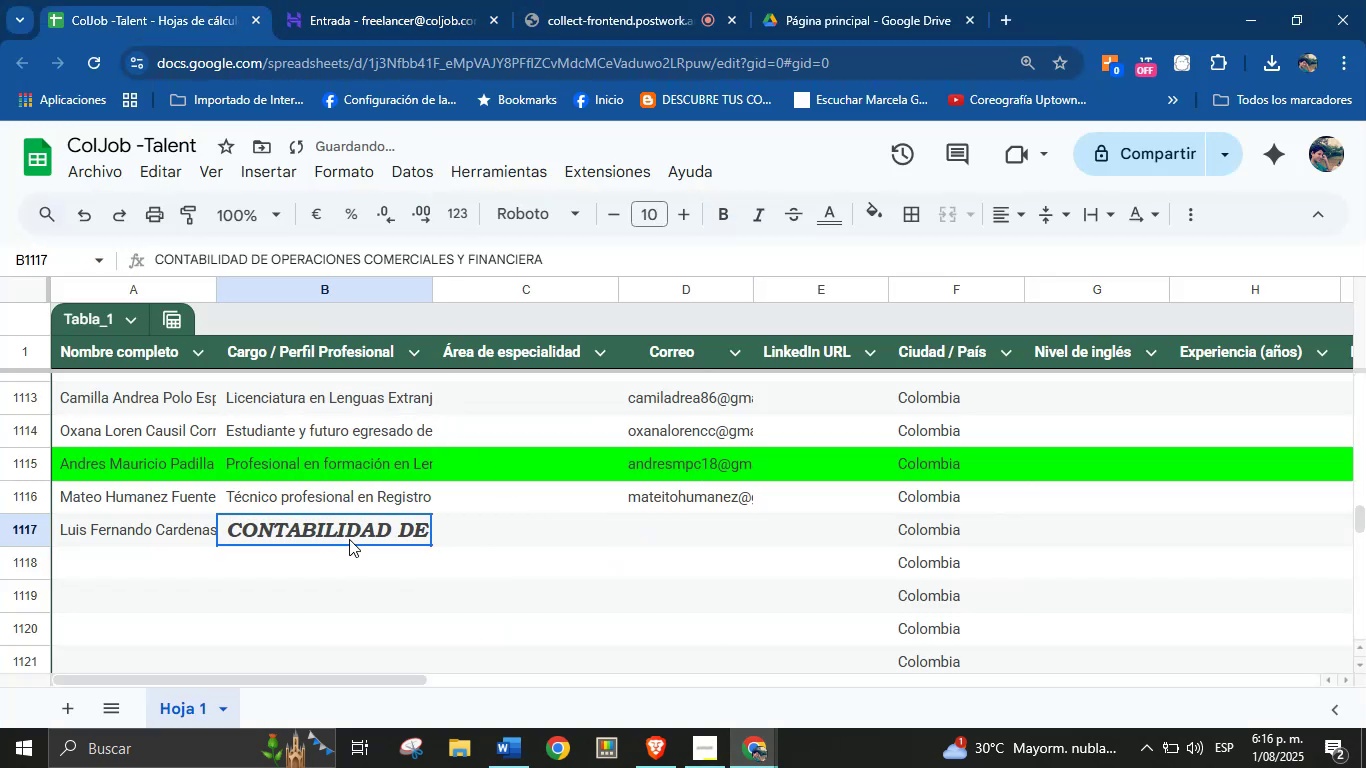 
key(Control+Z)
 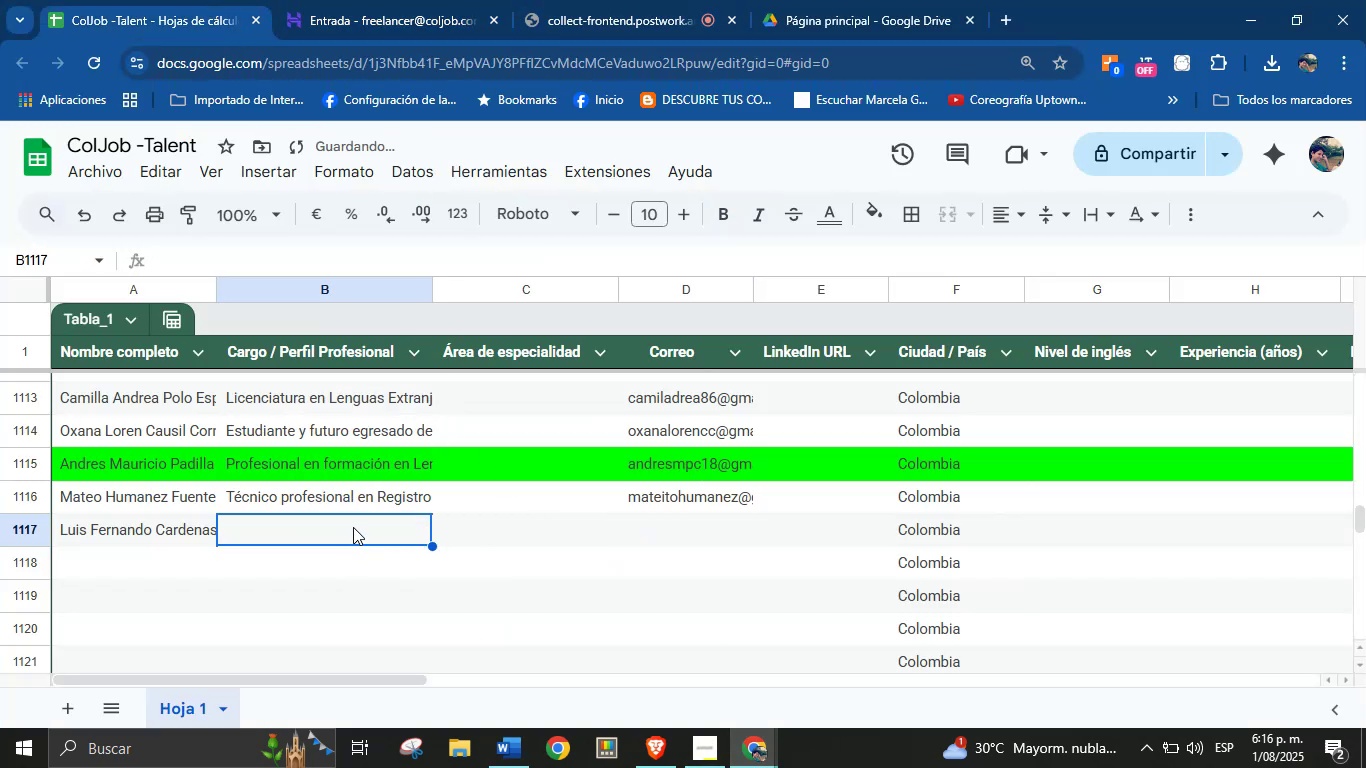 
key(Control+V)
 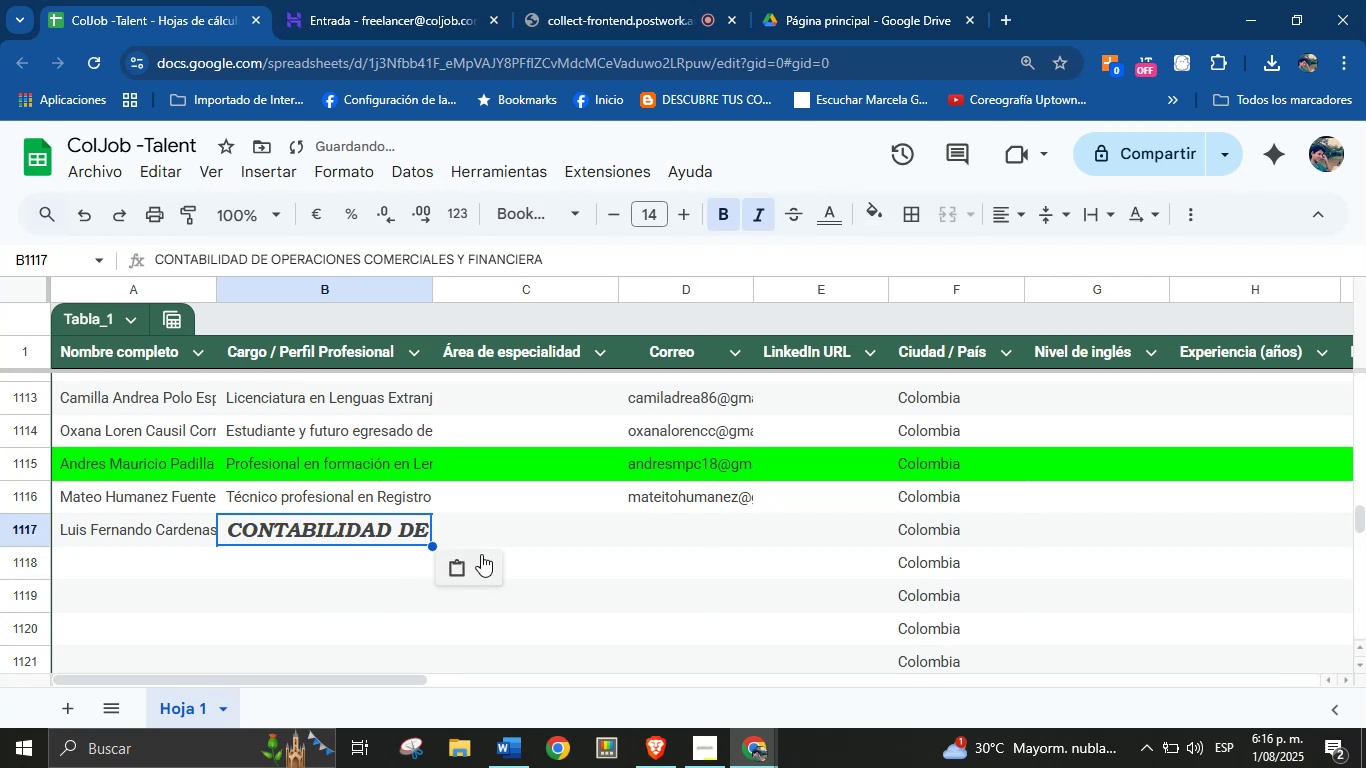 
left_click([480, 569])
 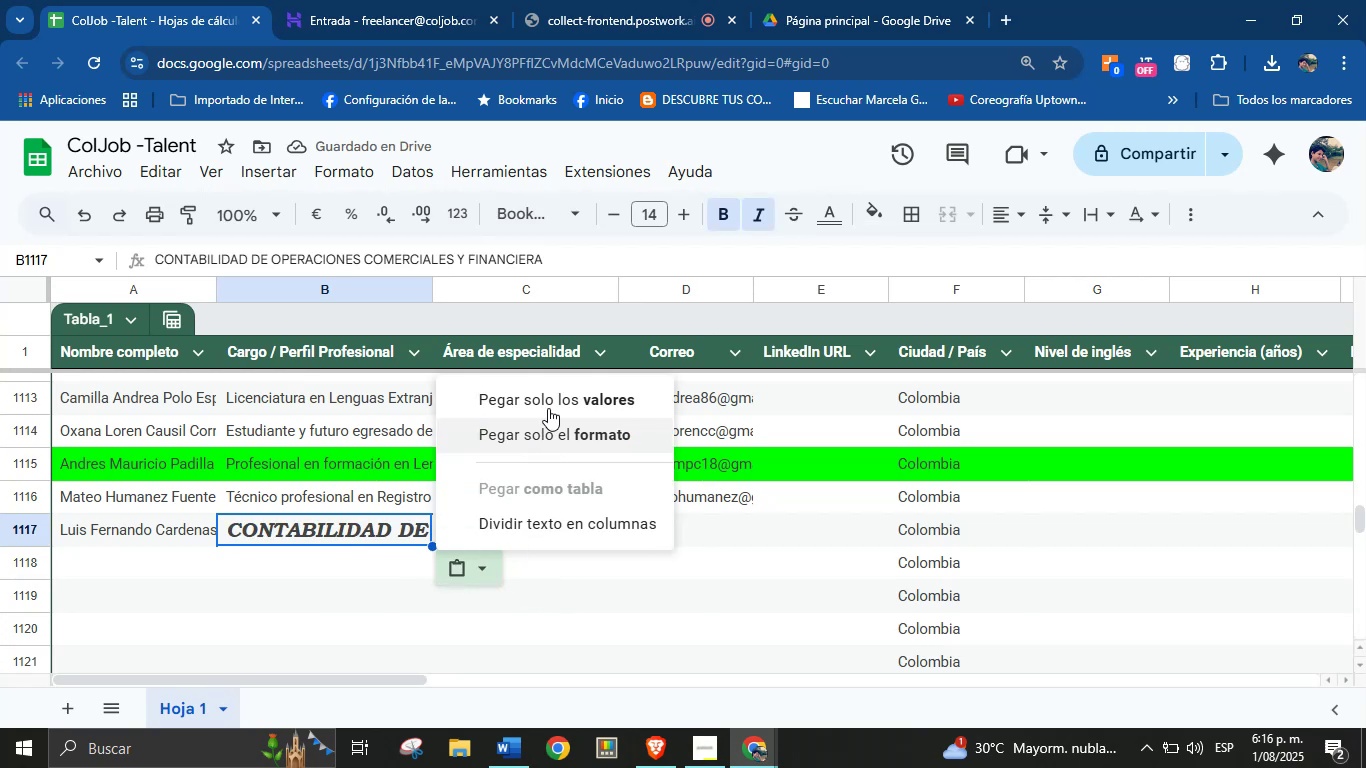 
left_click([548, 408])
 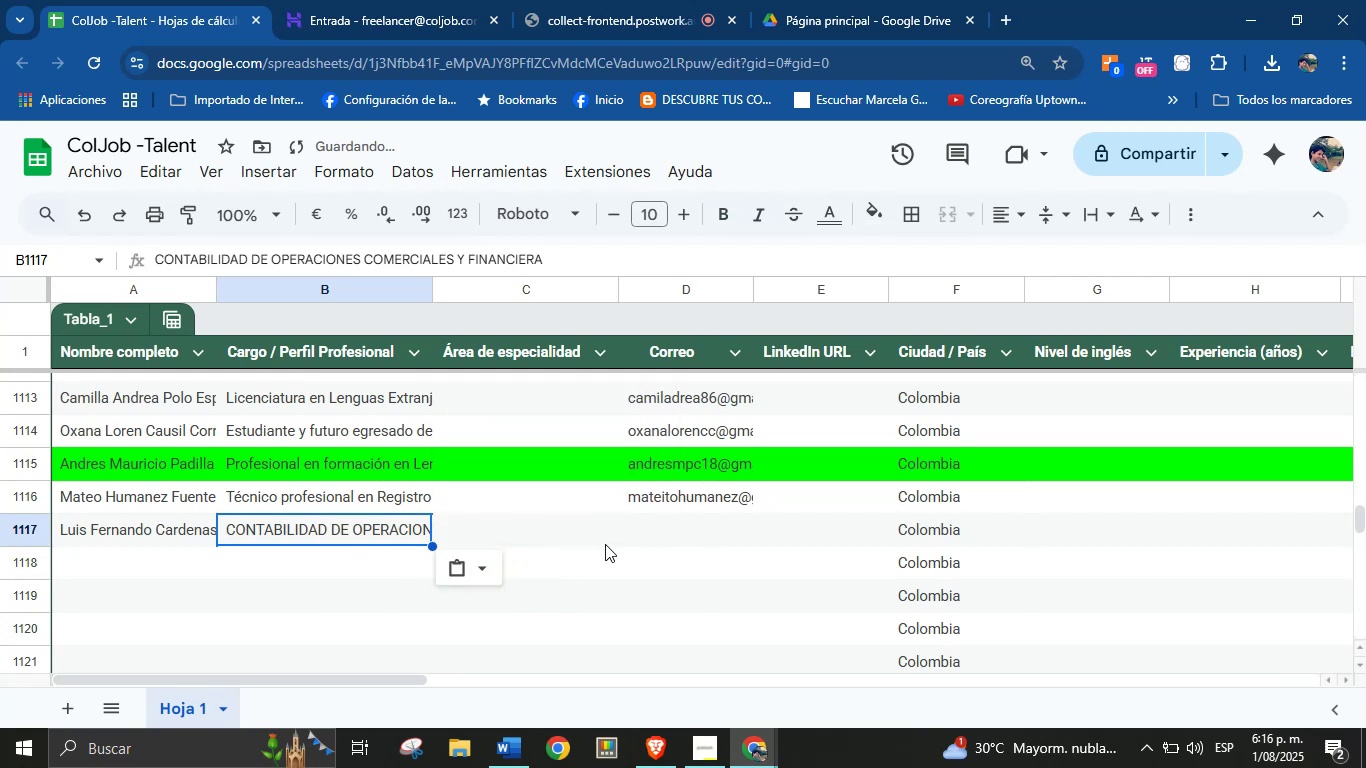 
left_click([685, 544])
 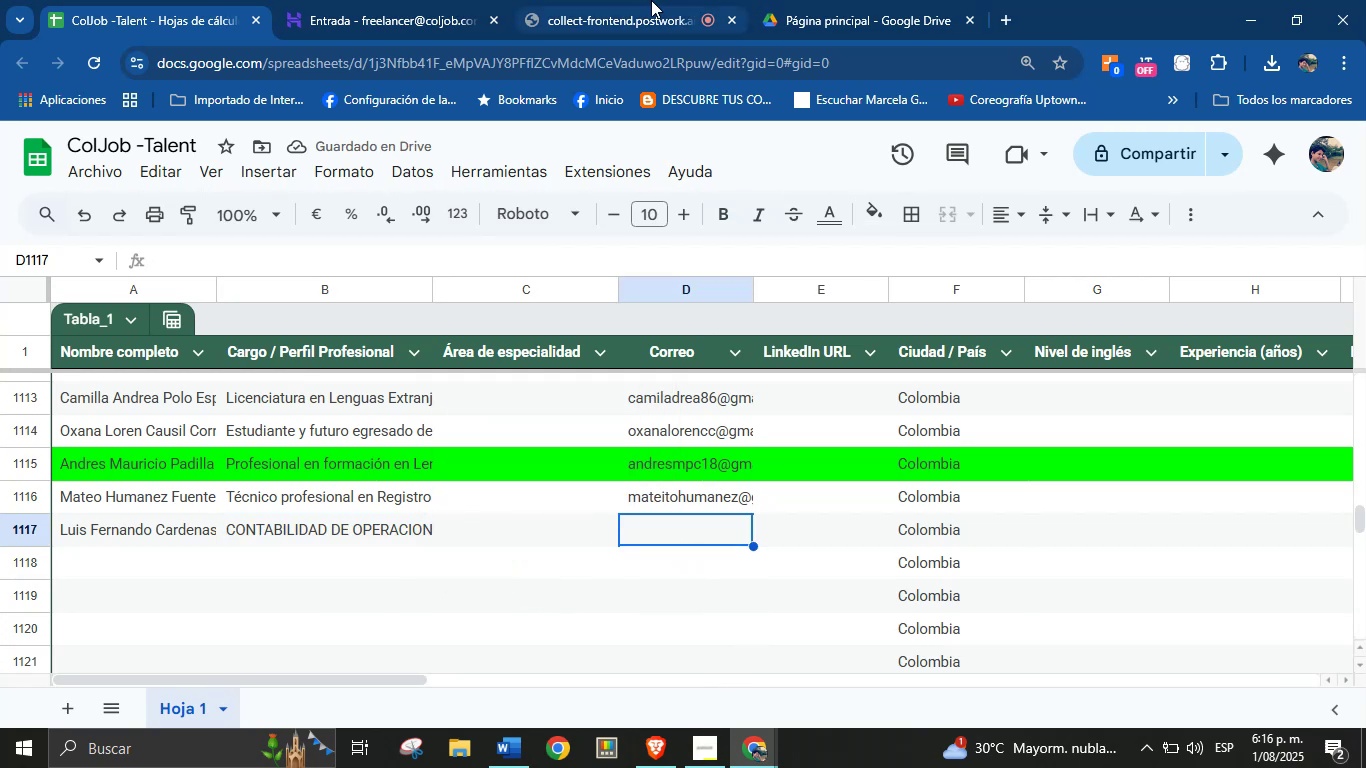 
wait(5.76)
 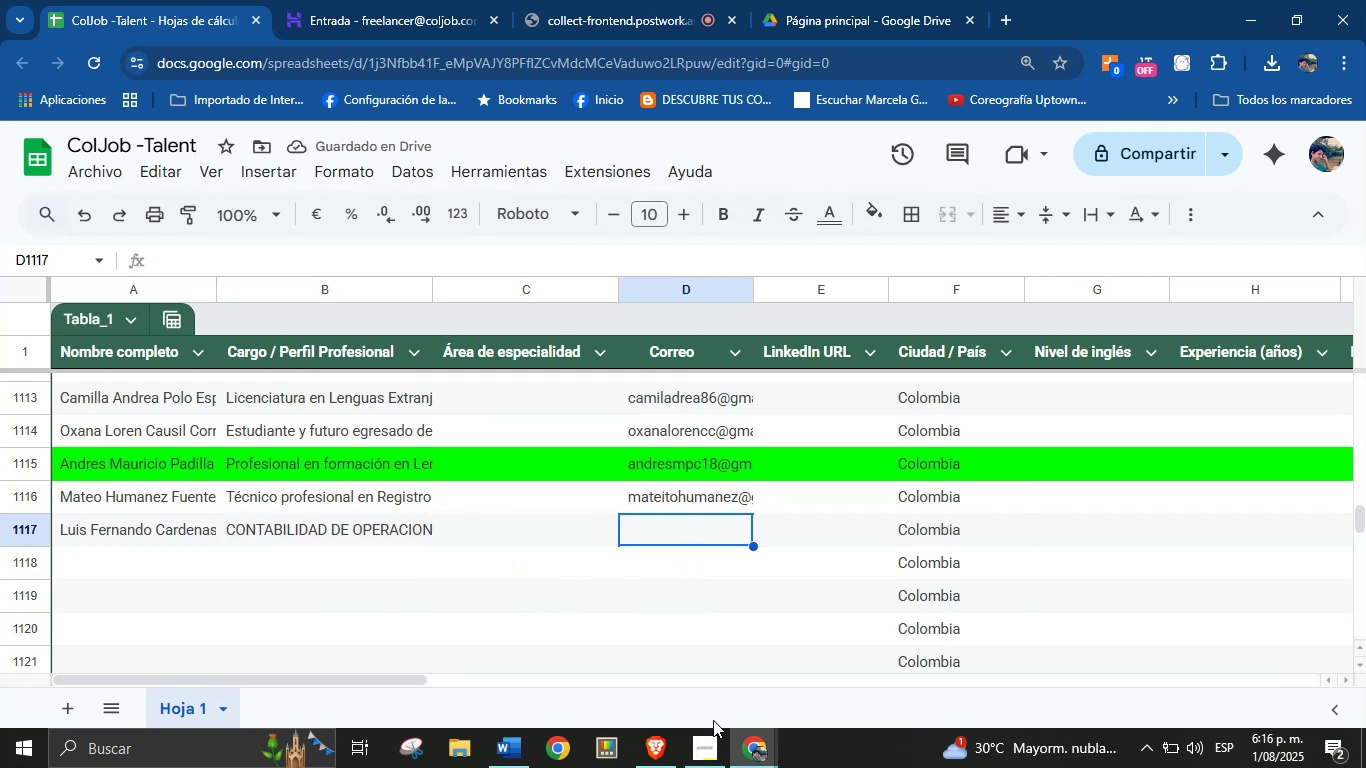 
left_click([182, 0])
 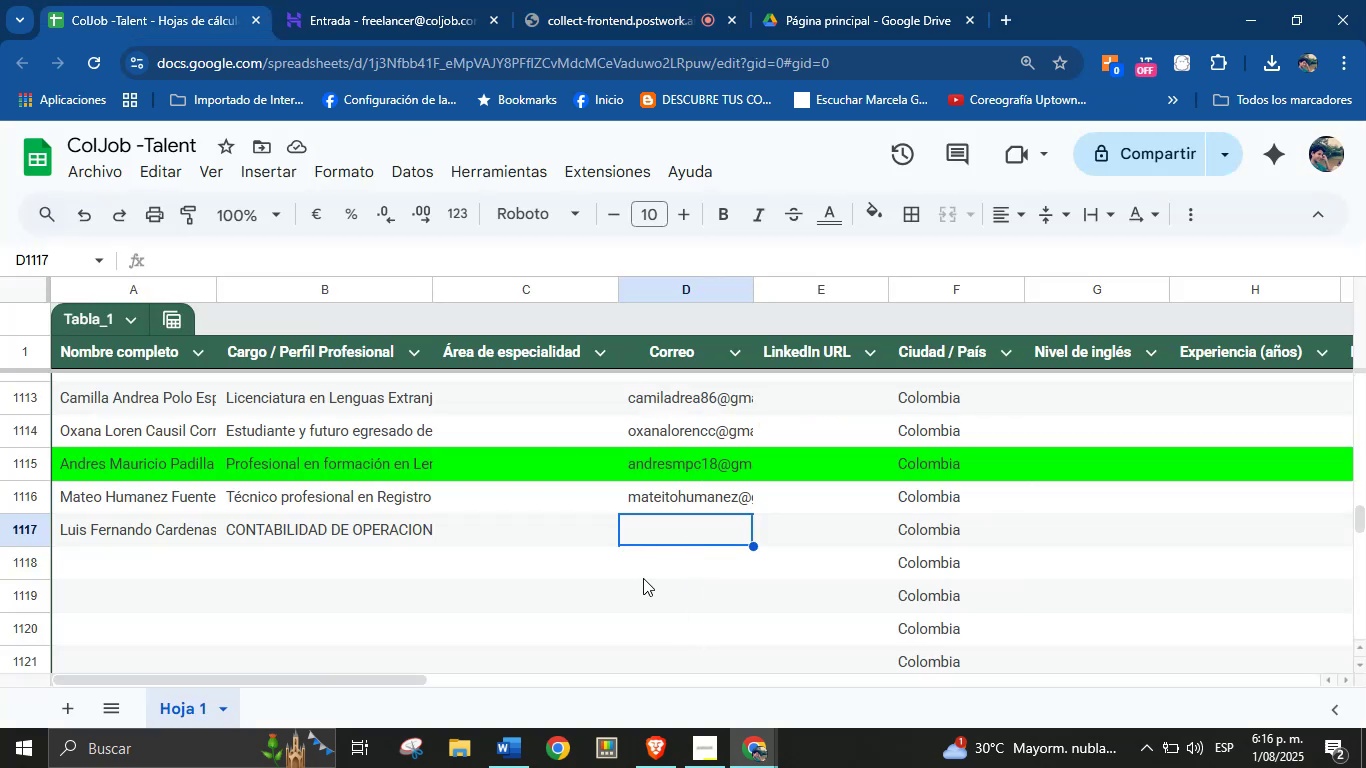 
left_click([518, 740])
 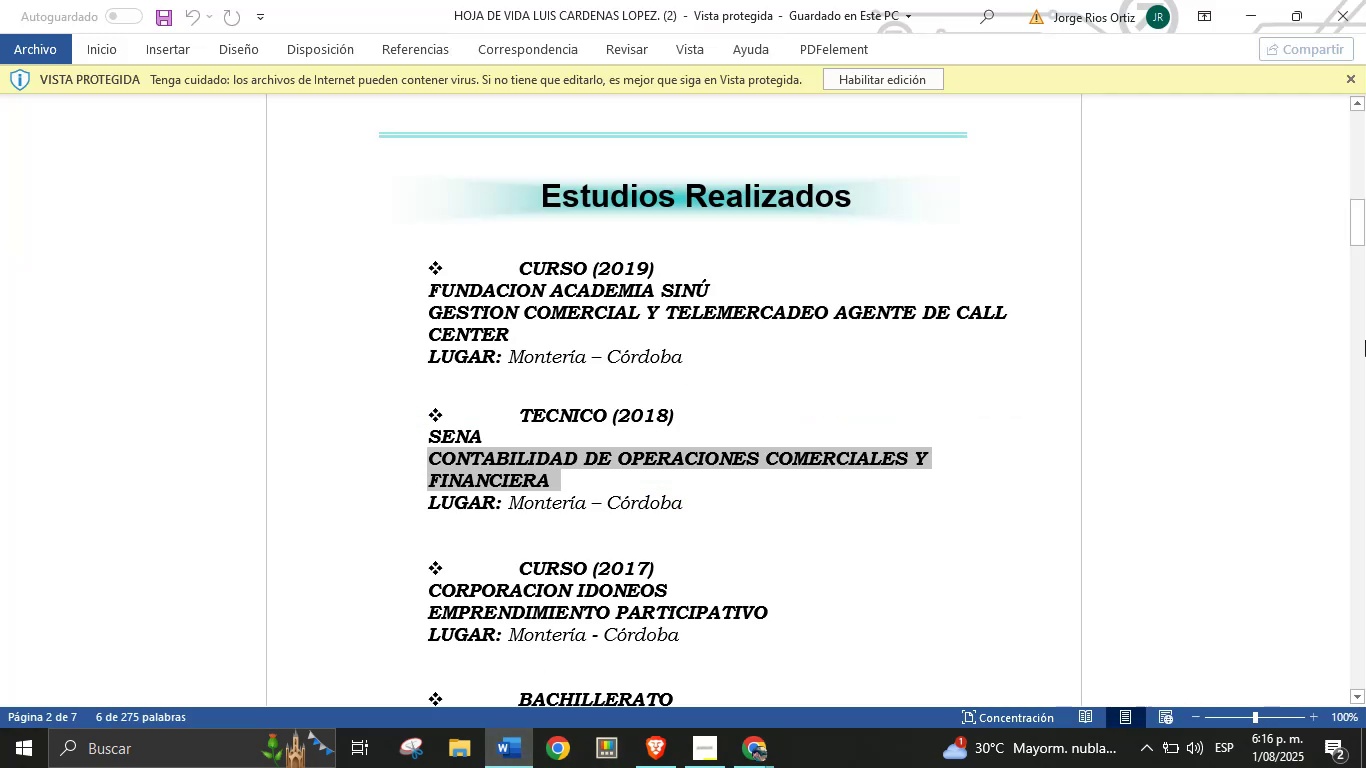 
left_click_drag(start_coordinate=[1365, 220], to_coordinate=[1365, 112])
 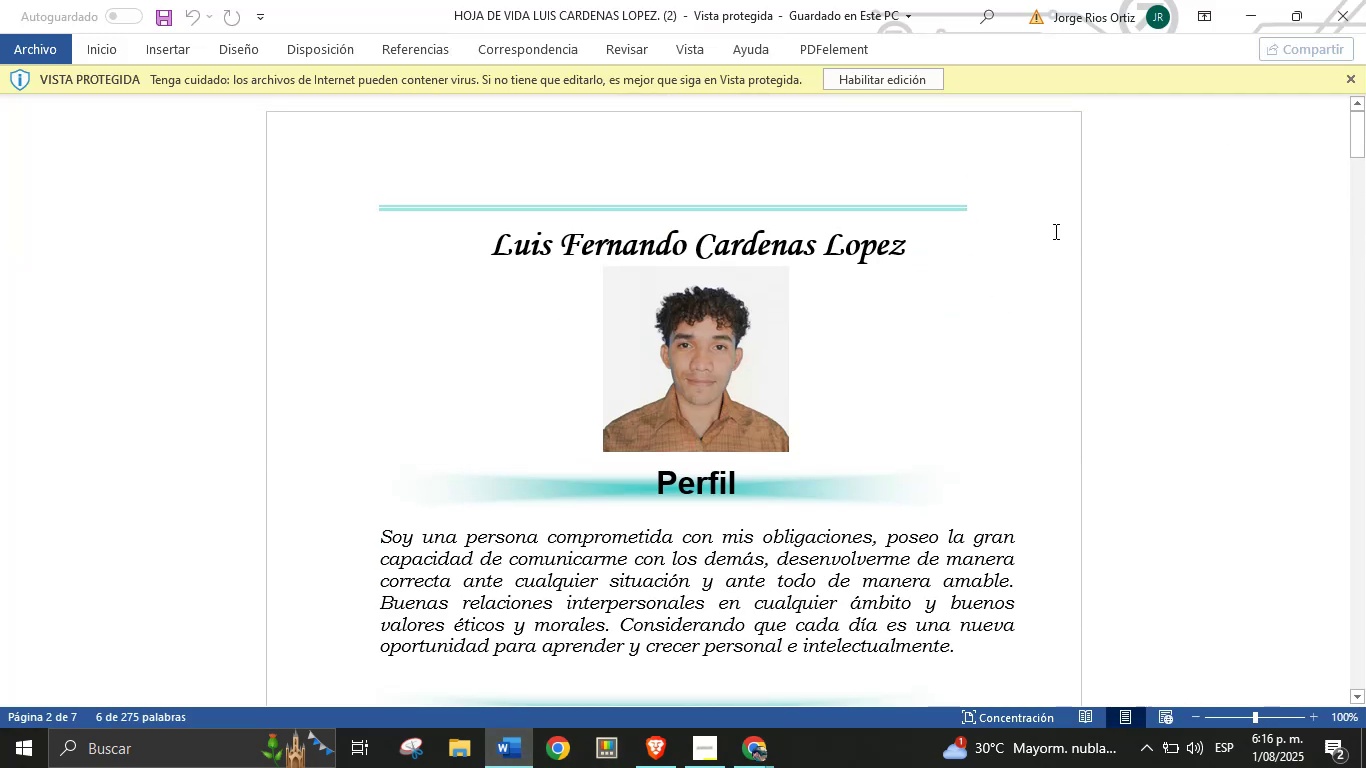 
scroll: coordinate [964, 223], scroll_direction: up, amount: 1.0
 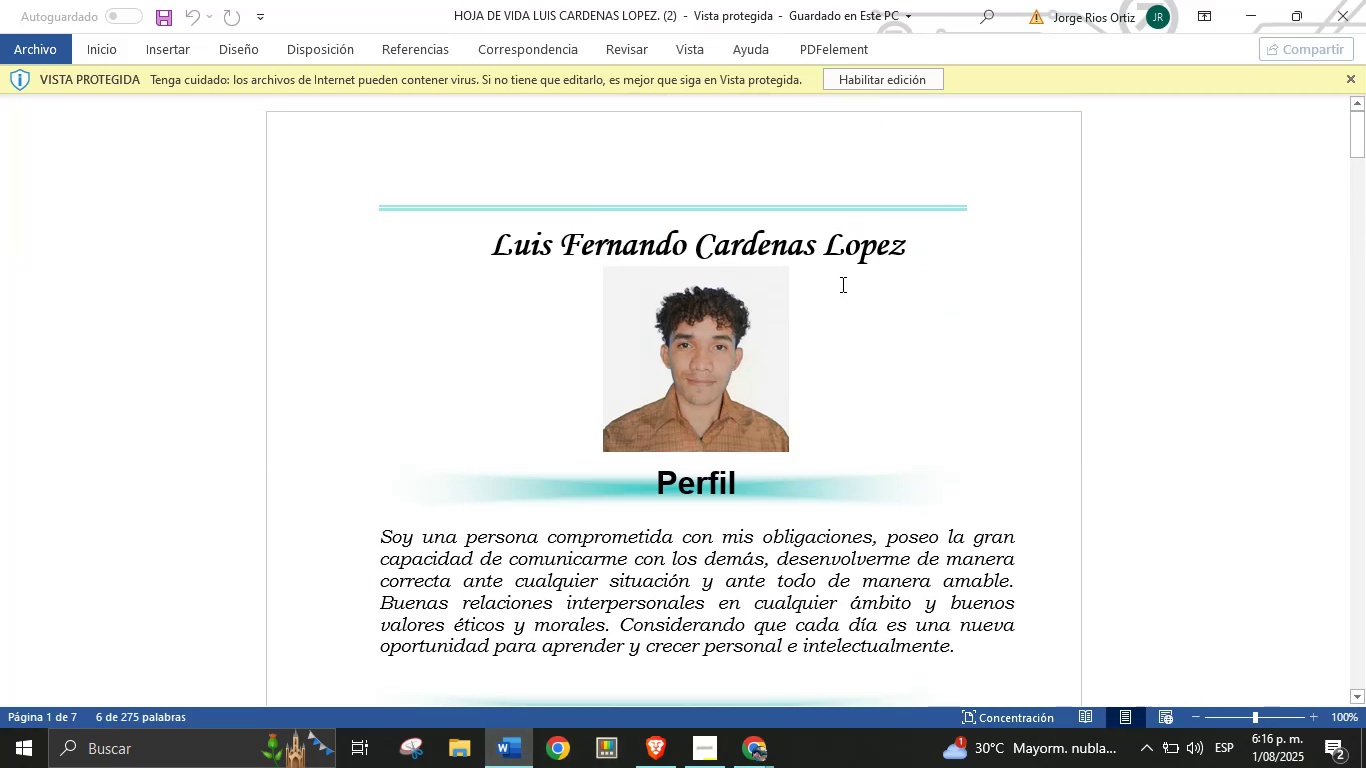 
scroll: coordinate [773, 432], scroll_direction: down, amount: 17.0
 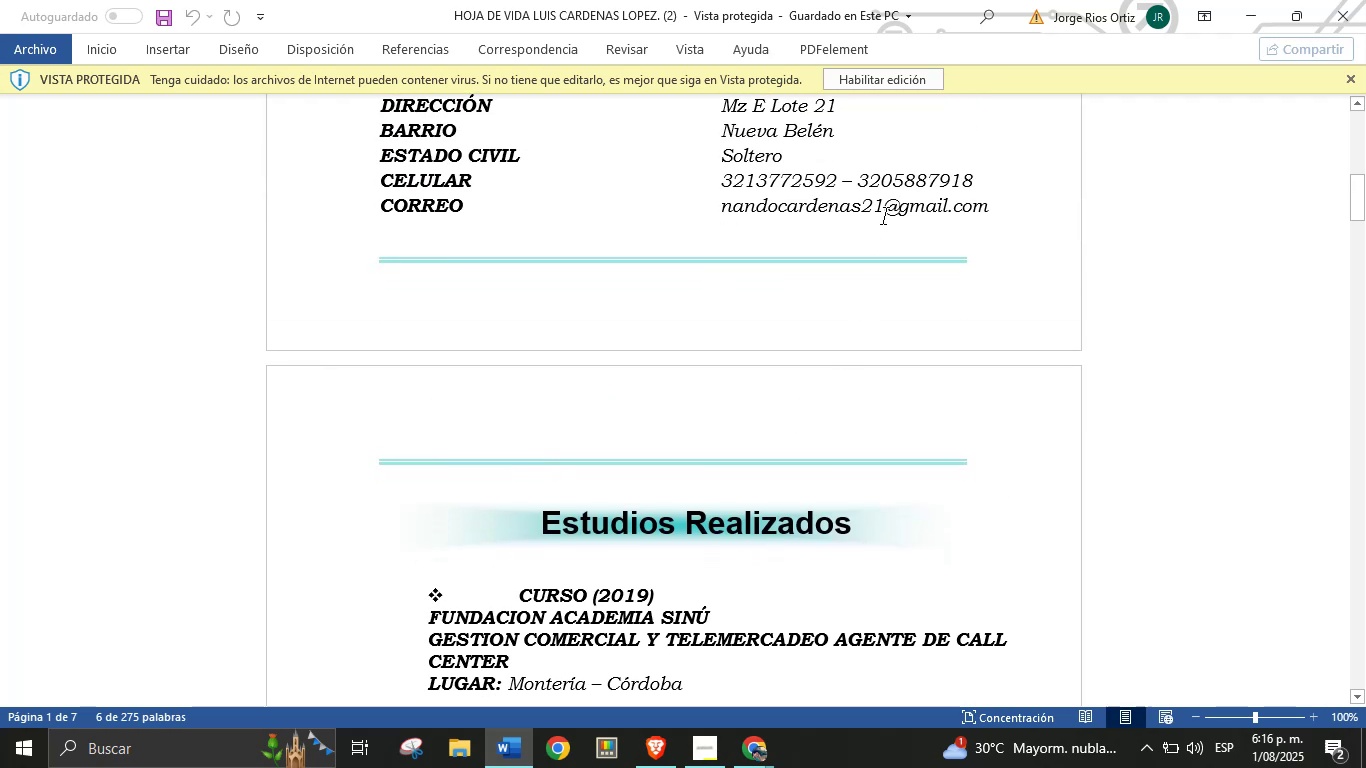 
double_click([884, 216])
 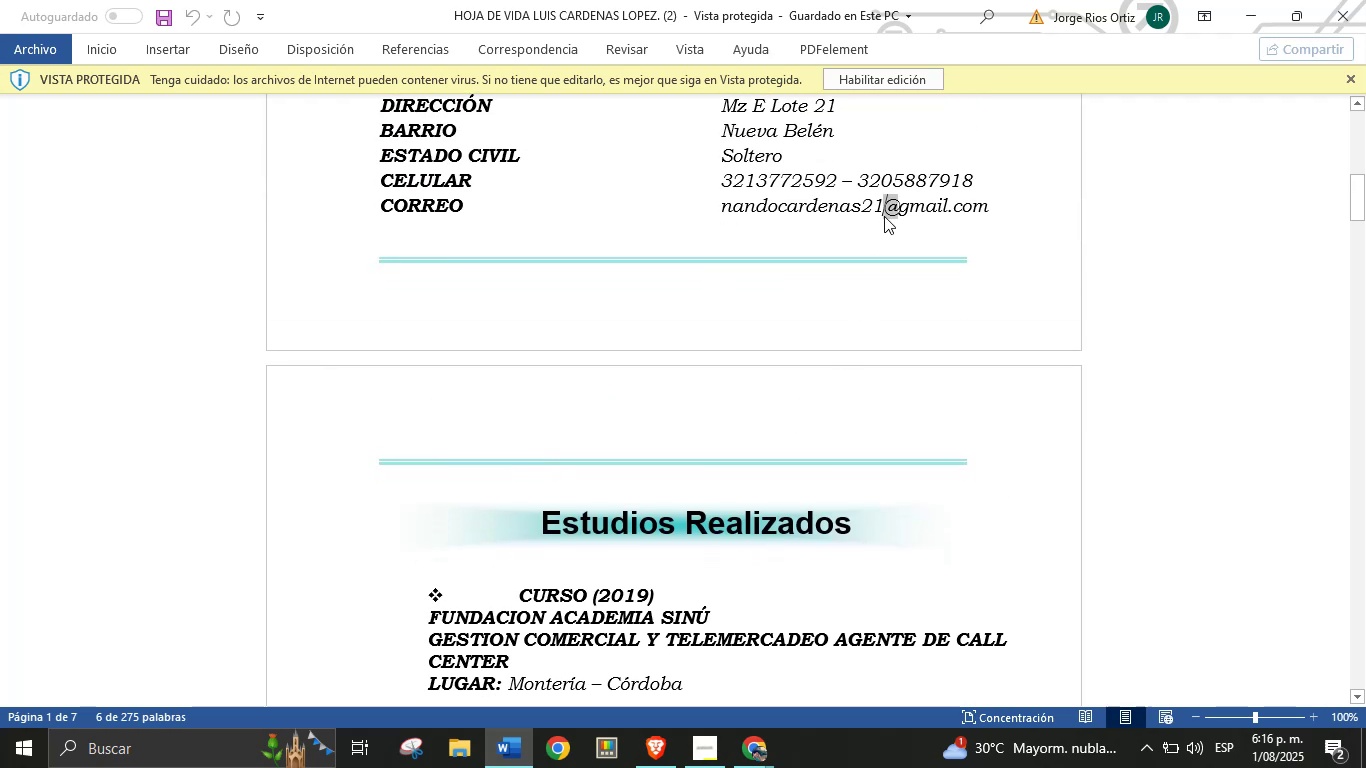 
triple_click([884, 216])
 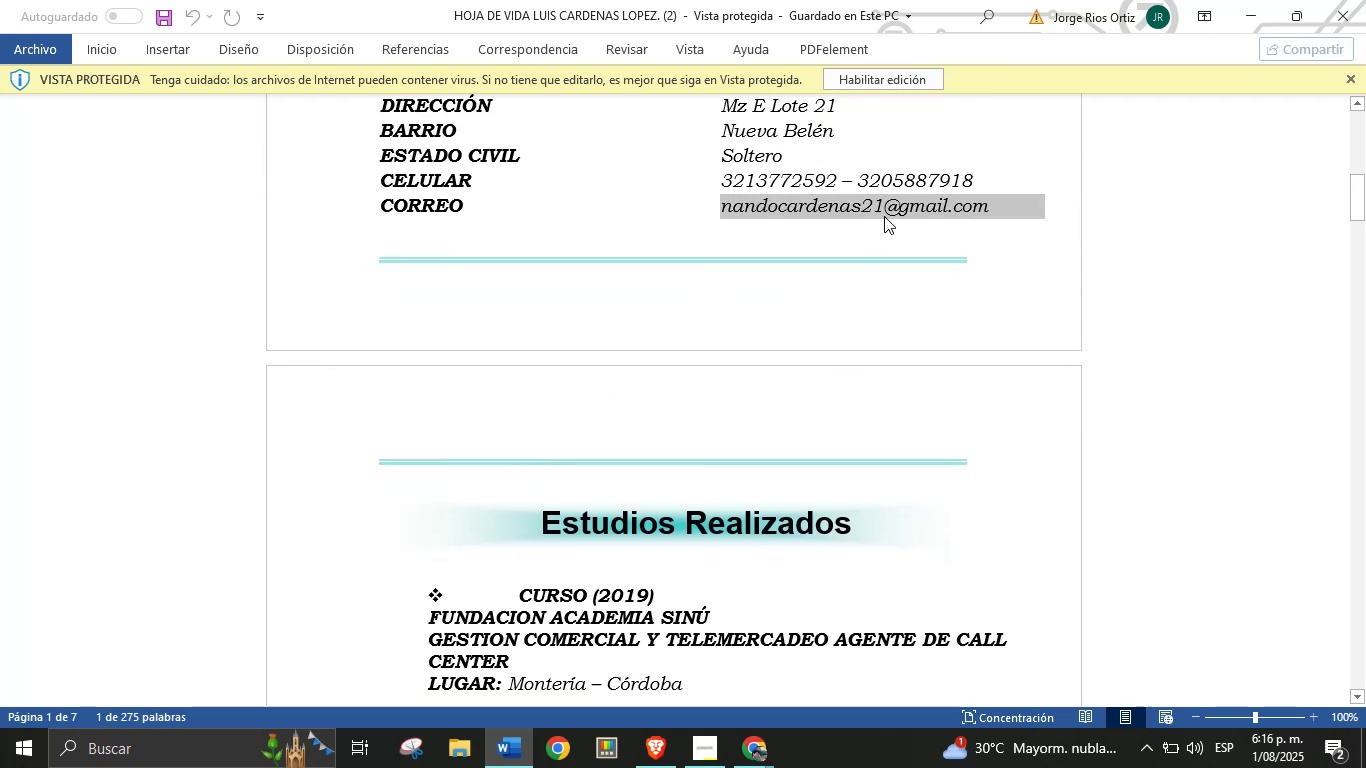 
key(Control+C)
 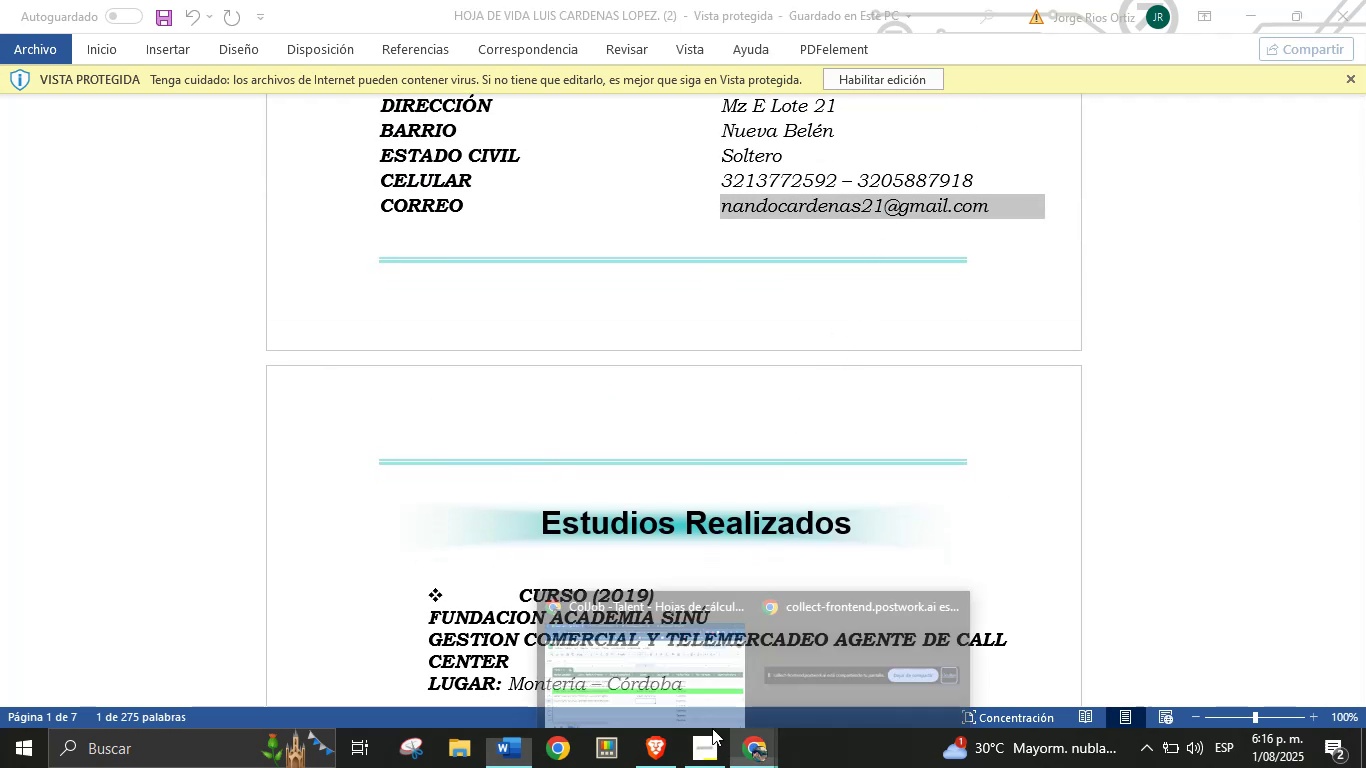 
left_click([638, 693])
 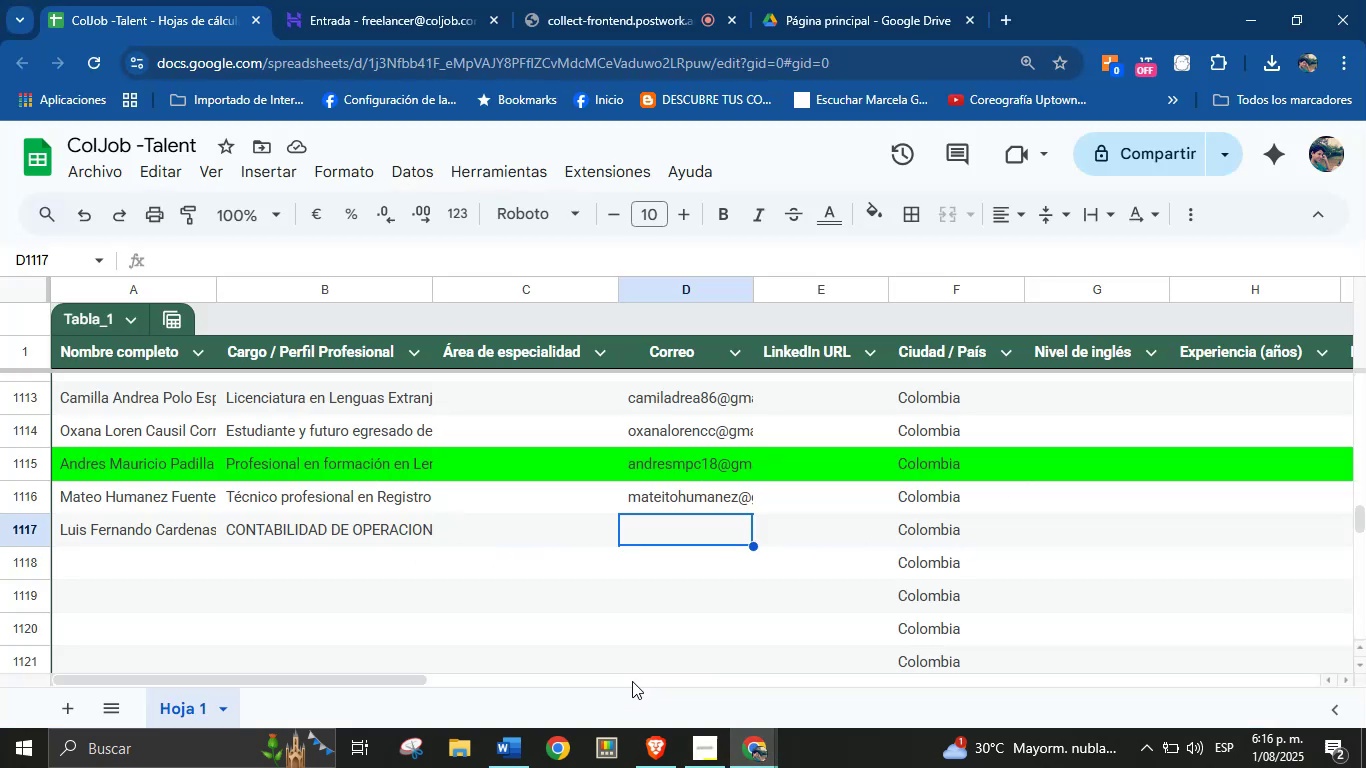 
key(Control+V)
 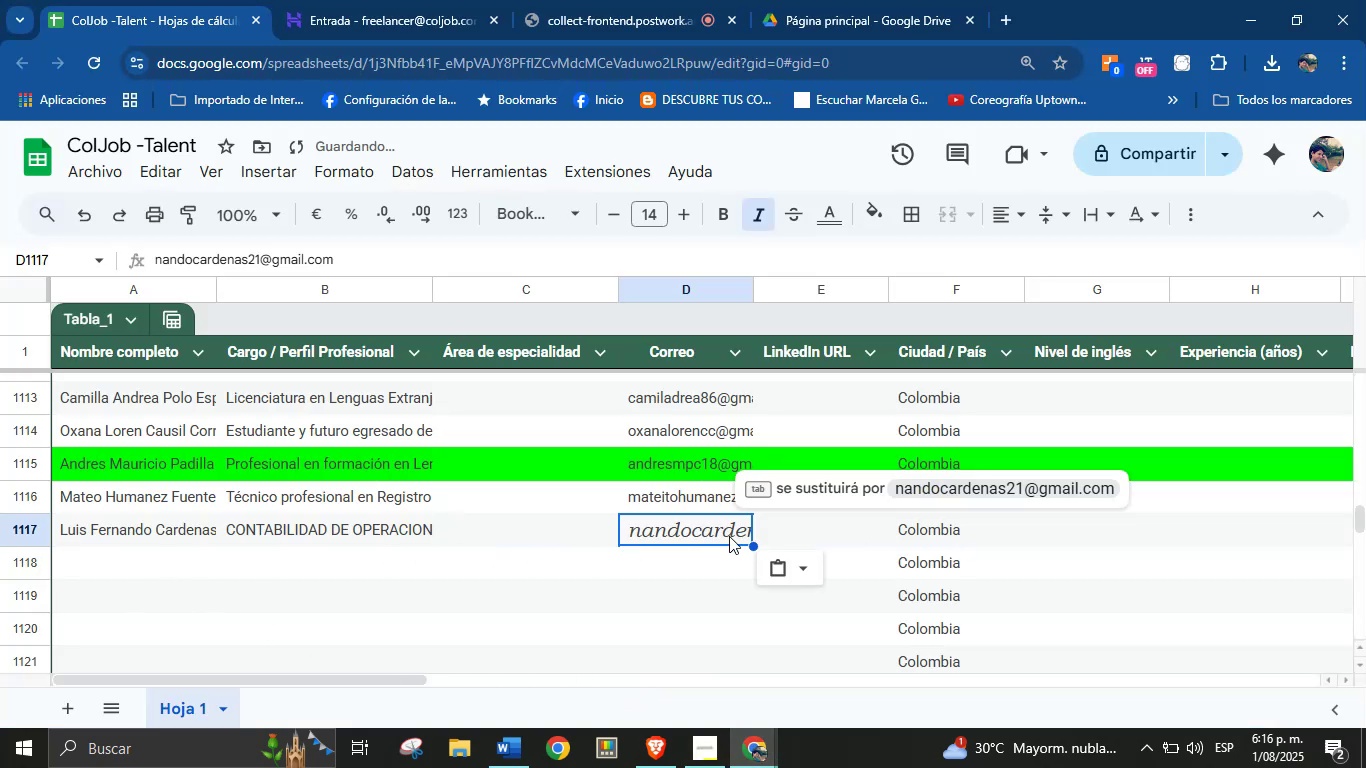 
left_click([808, 567])
 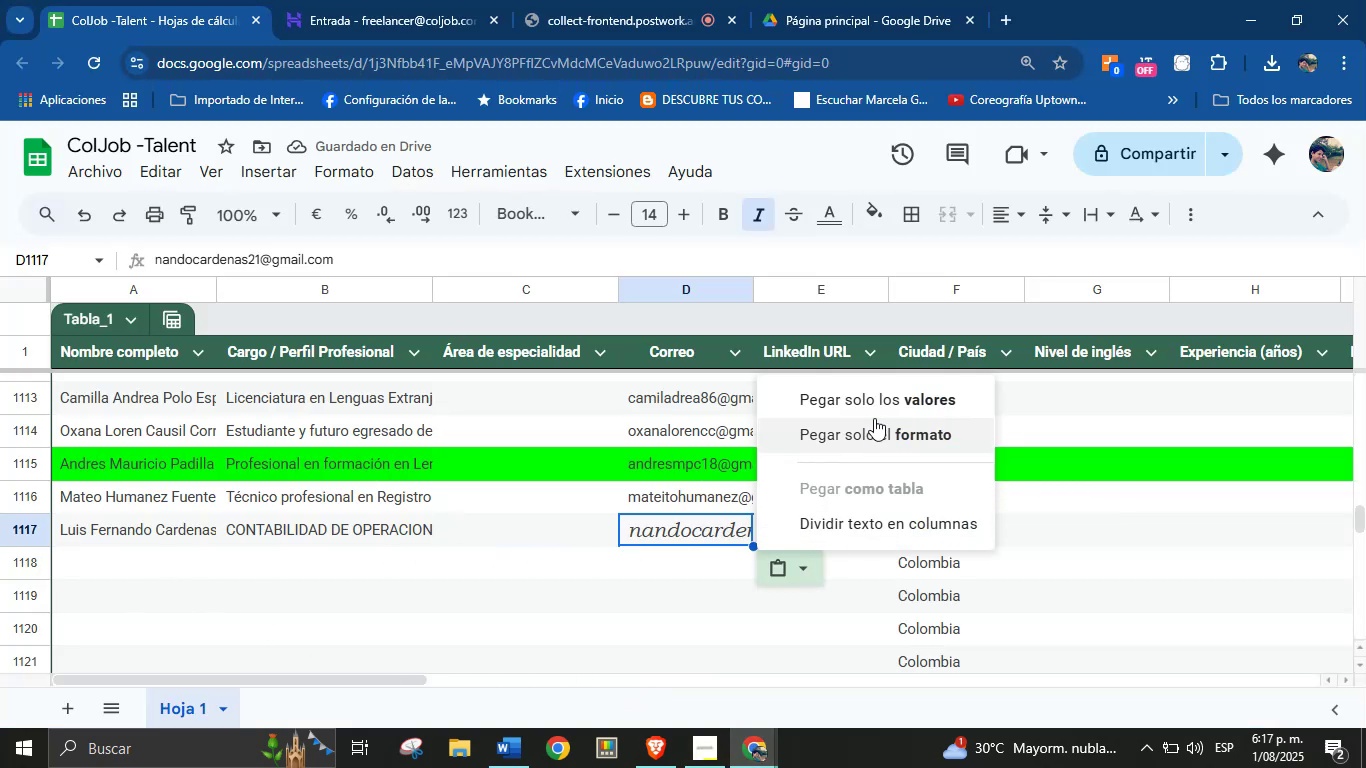 
left_click([882, 403])
 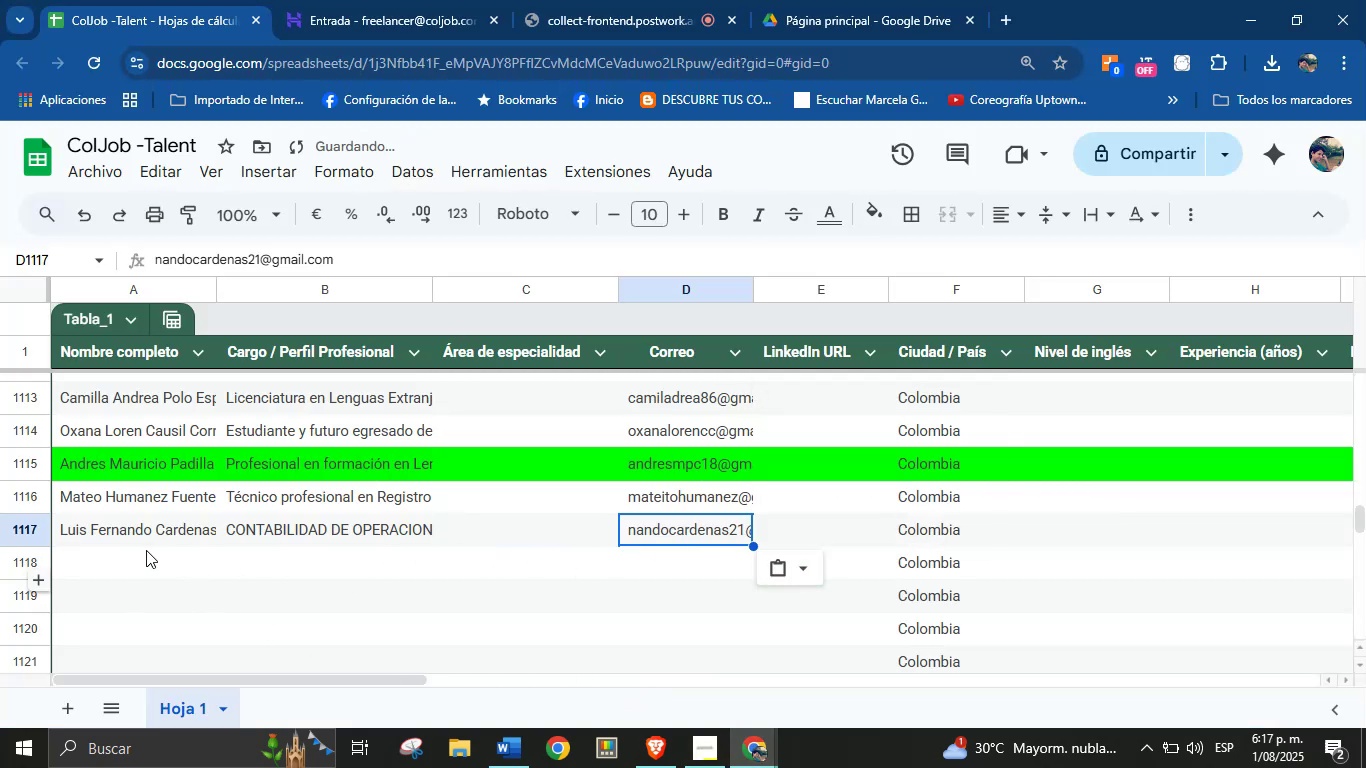 
left_click([131, 555])
 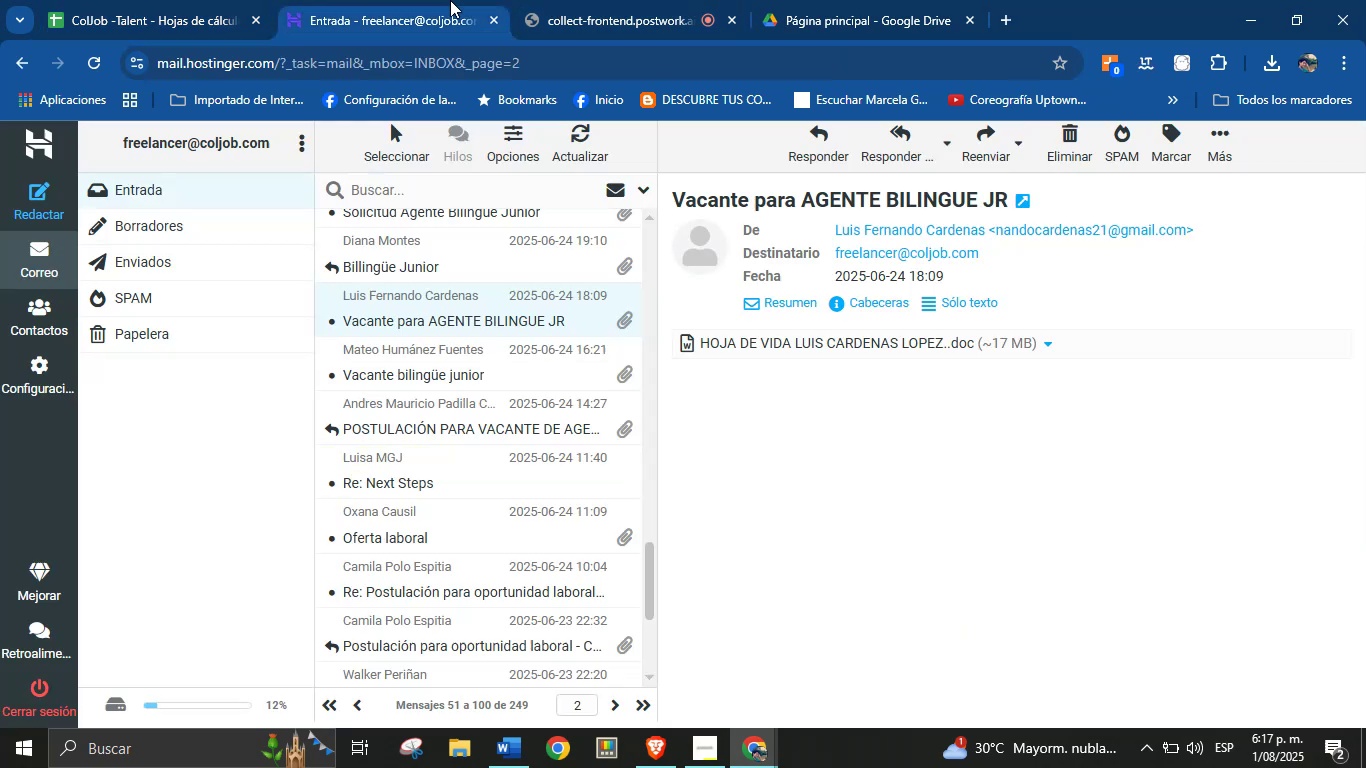 
mouse_move([440, 330])
 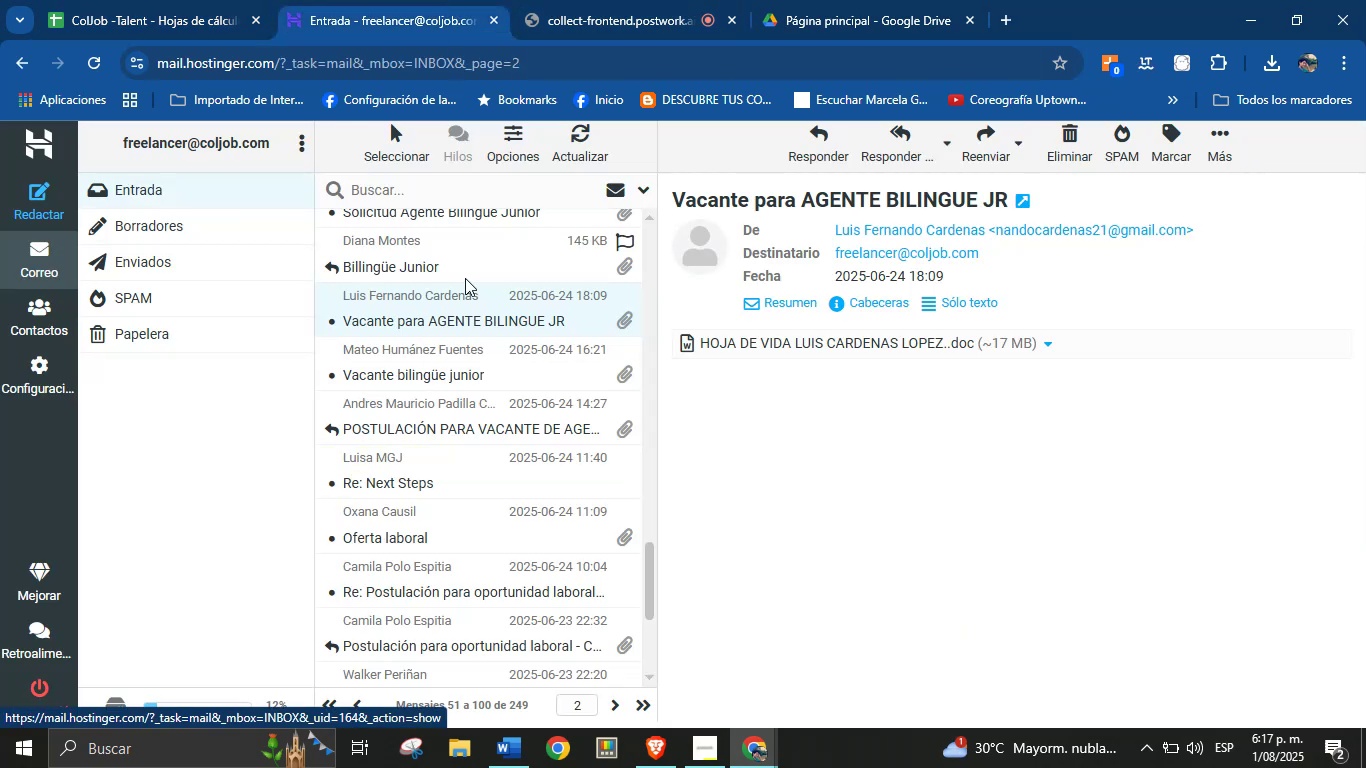 
scroll: coordinate [465, 278], scroll_direction: up, amount: 1.0
 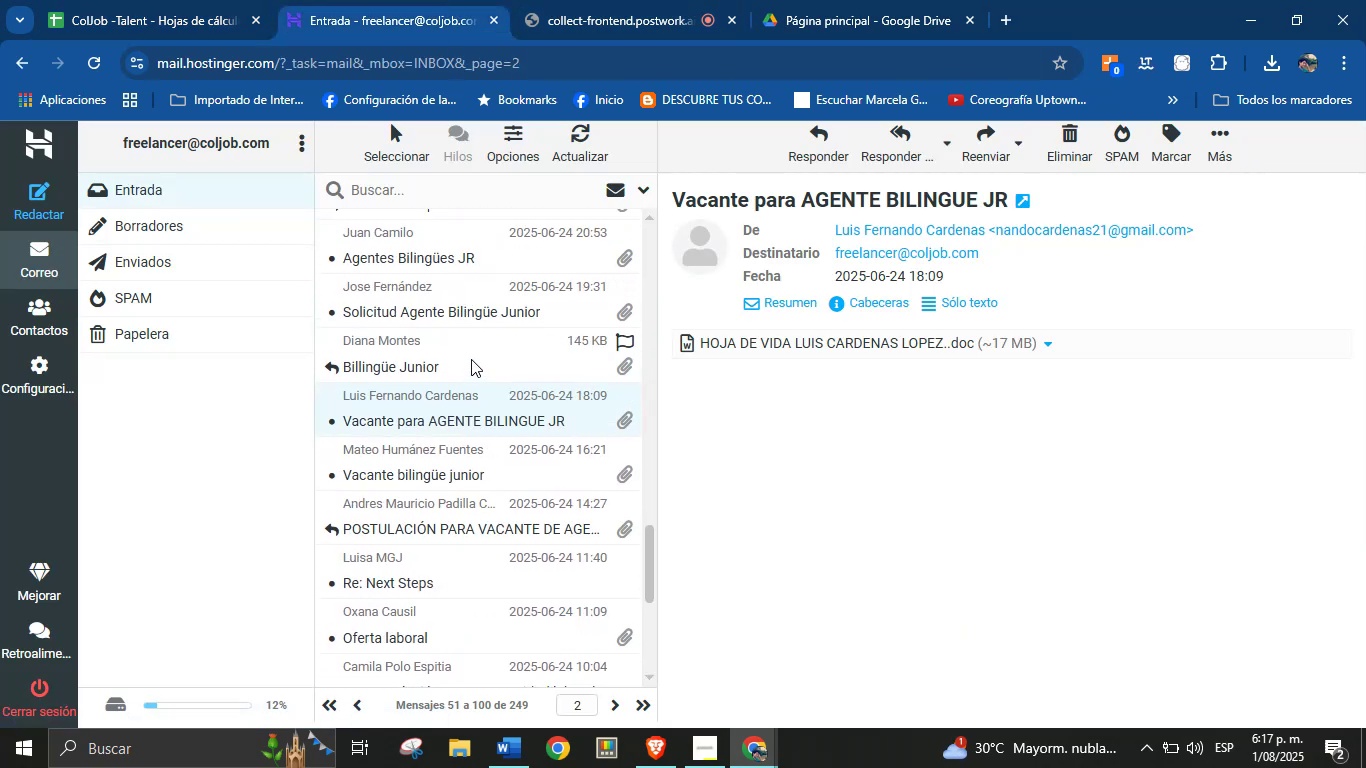 
left_click([471, 359])
 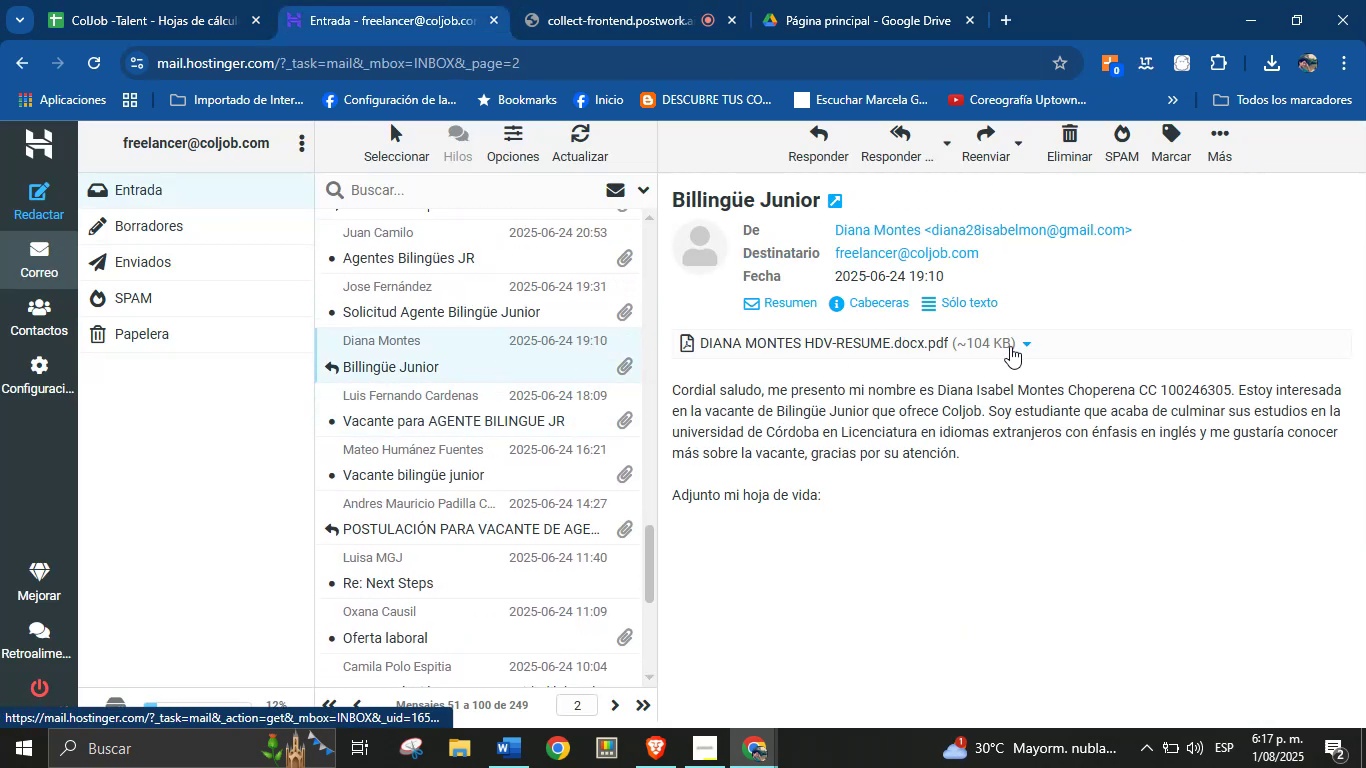 
left_click([904, 341])
 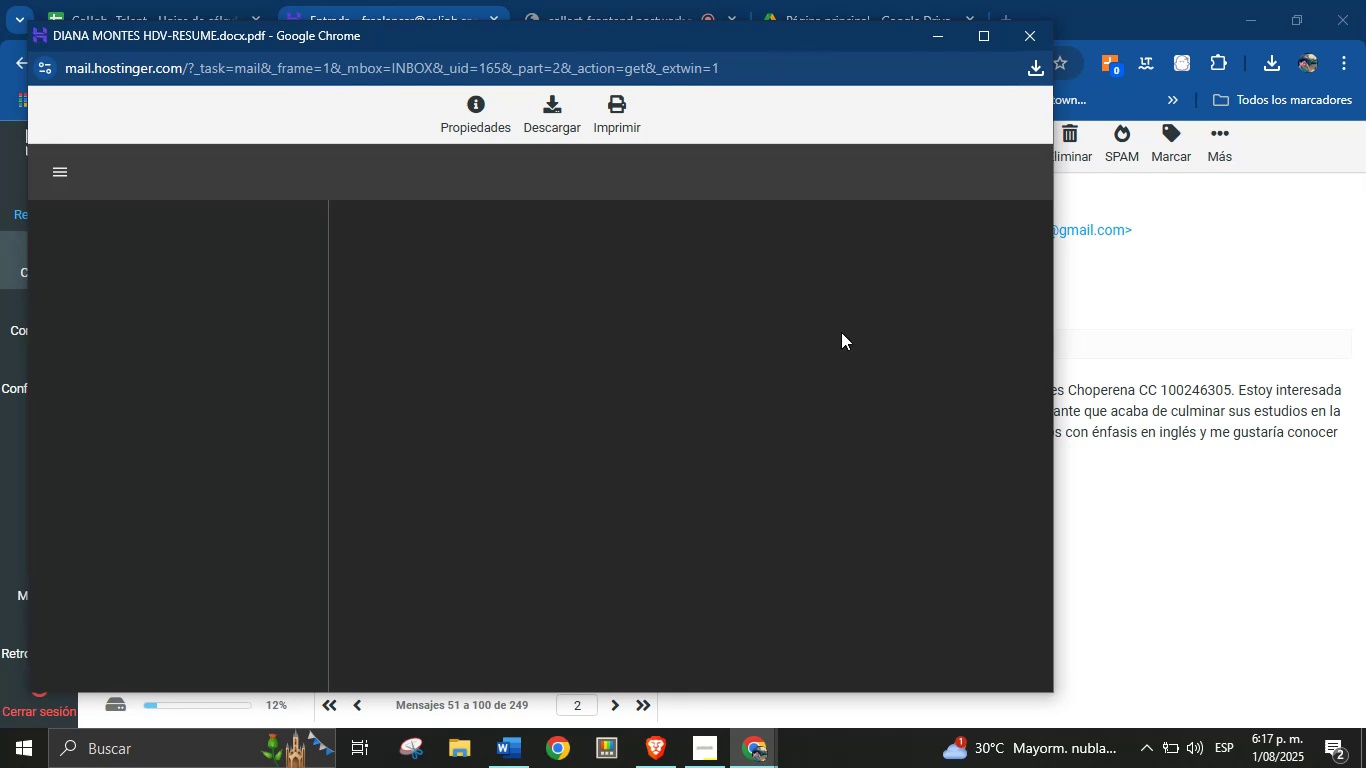 
wait(9.22)
 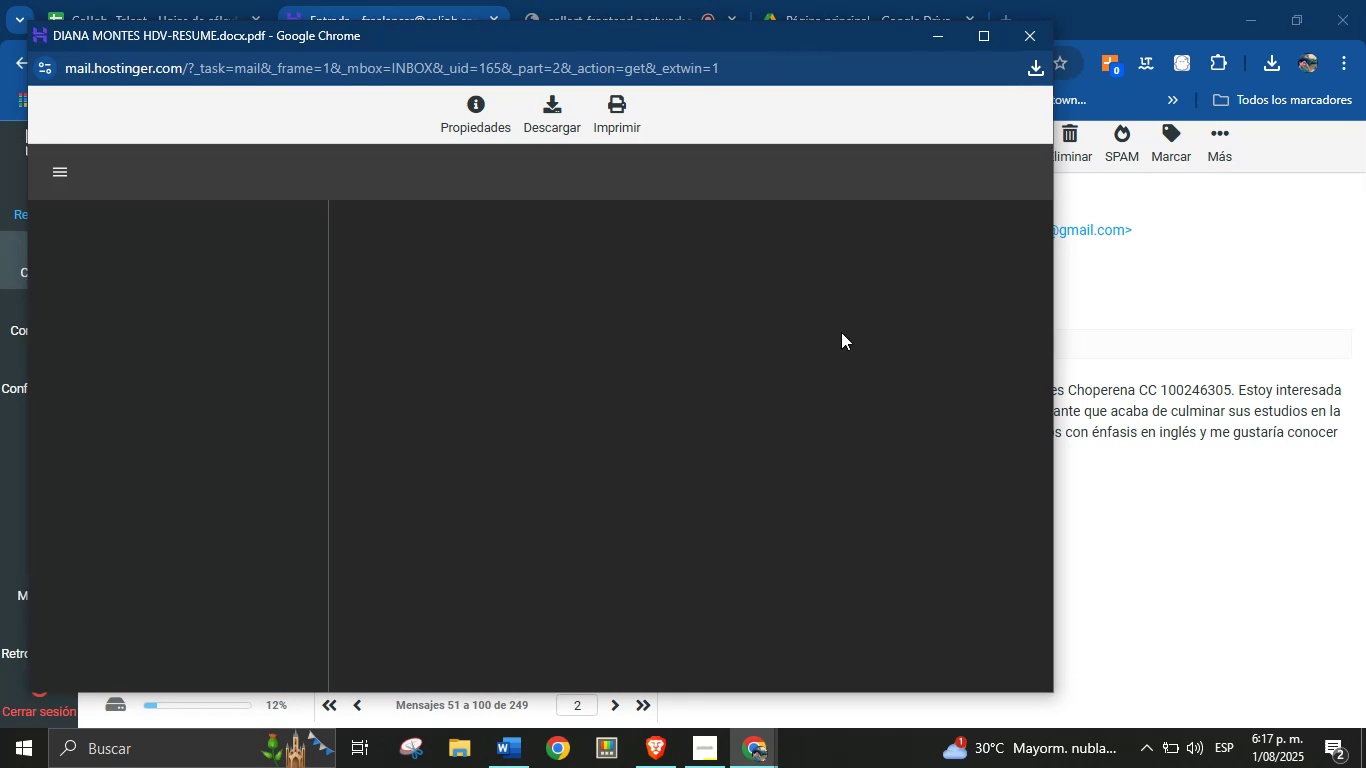 
double_click([489, 350])
 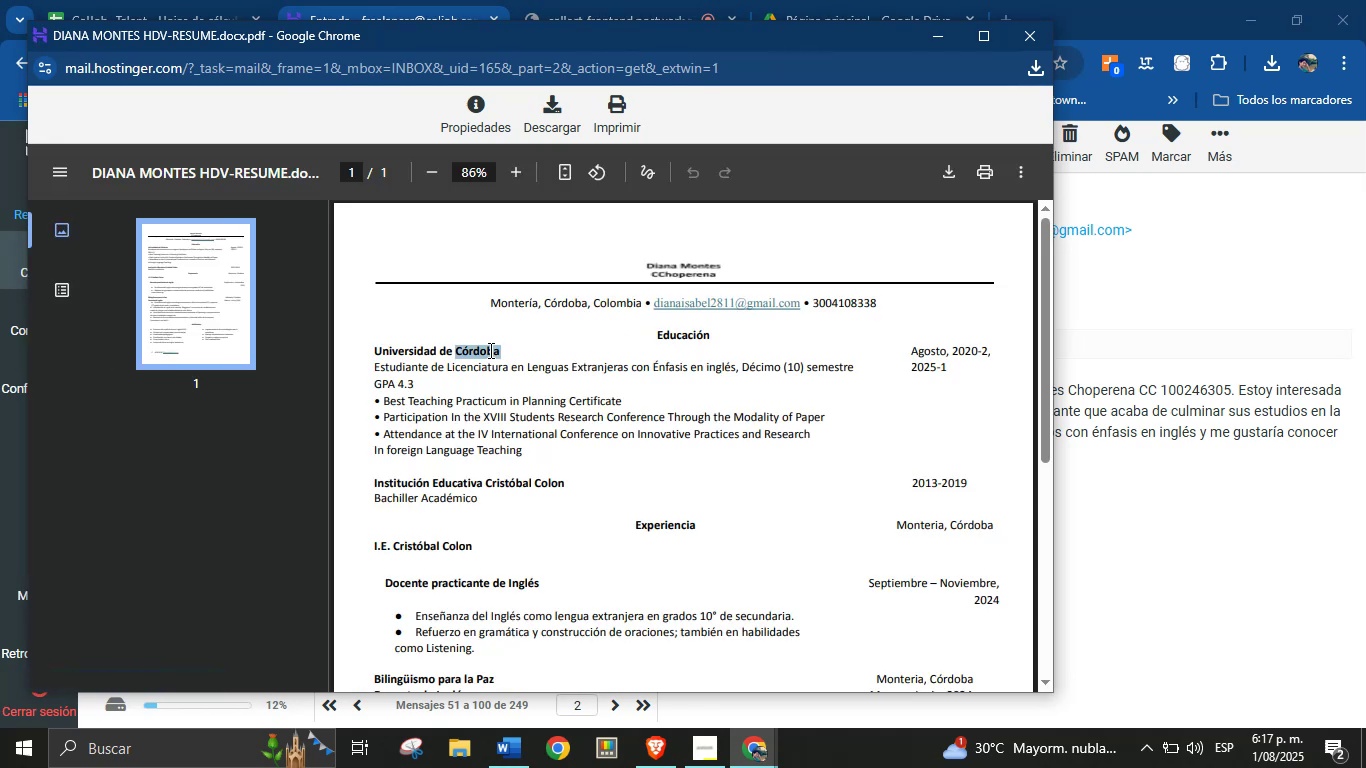 
triple_click([489, 350])
 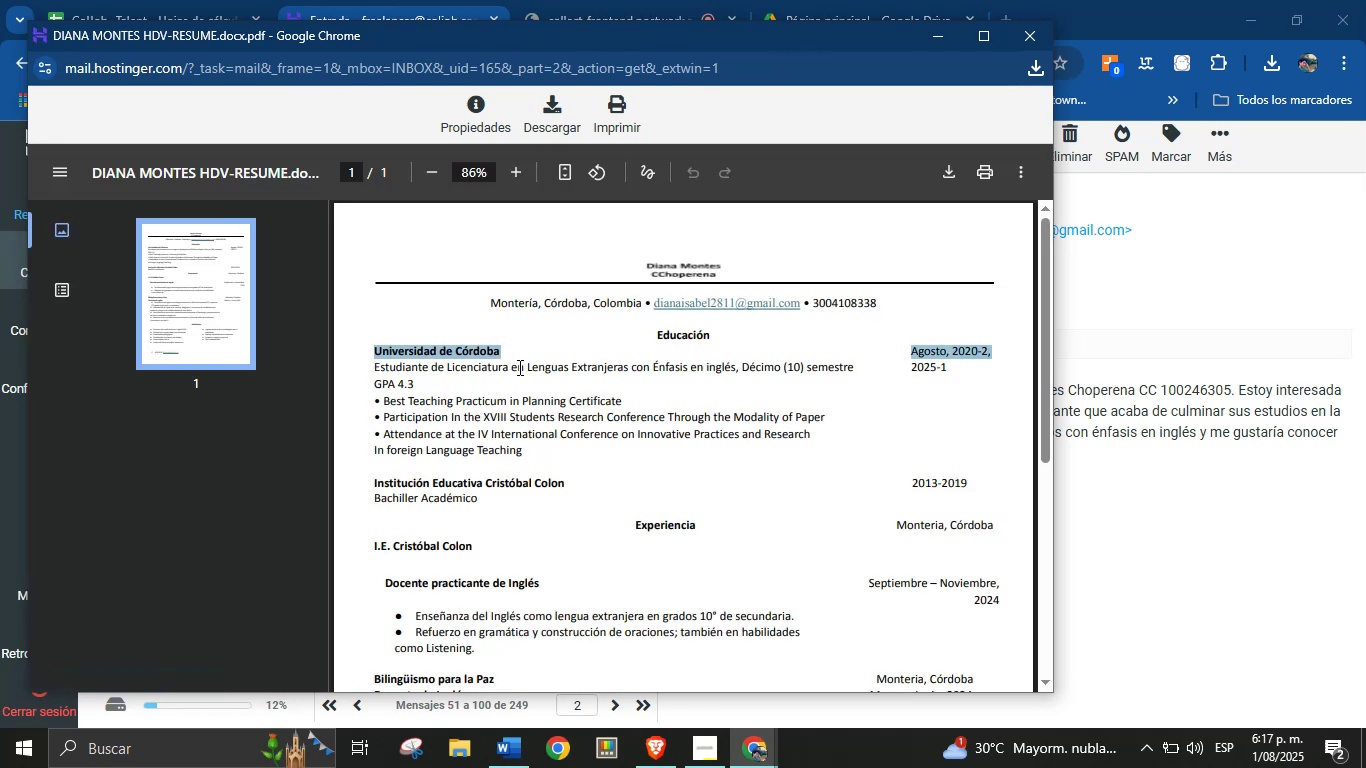 
left_click([531, 367])
 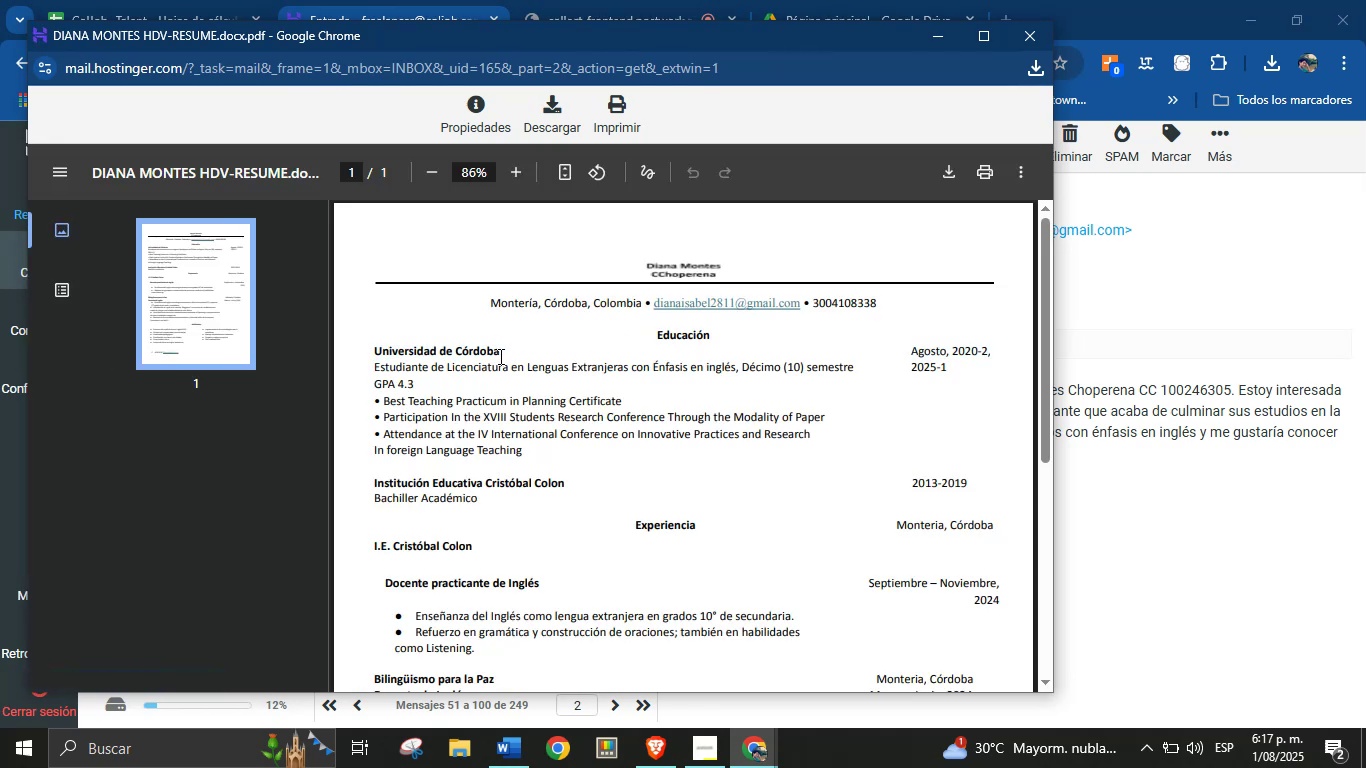 
left_click_drag(start_coordinate=[501, 354], to_coordinate=[377, 352])
 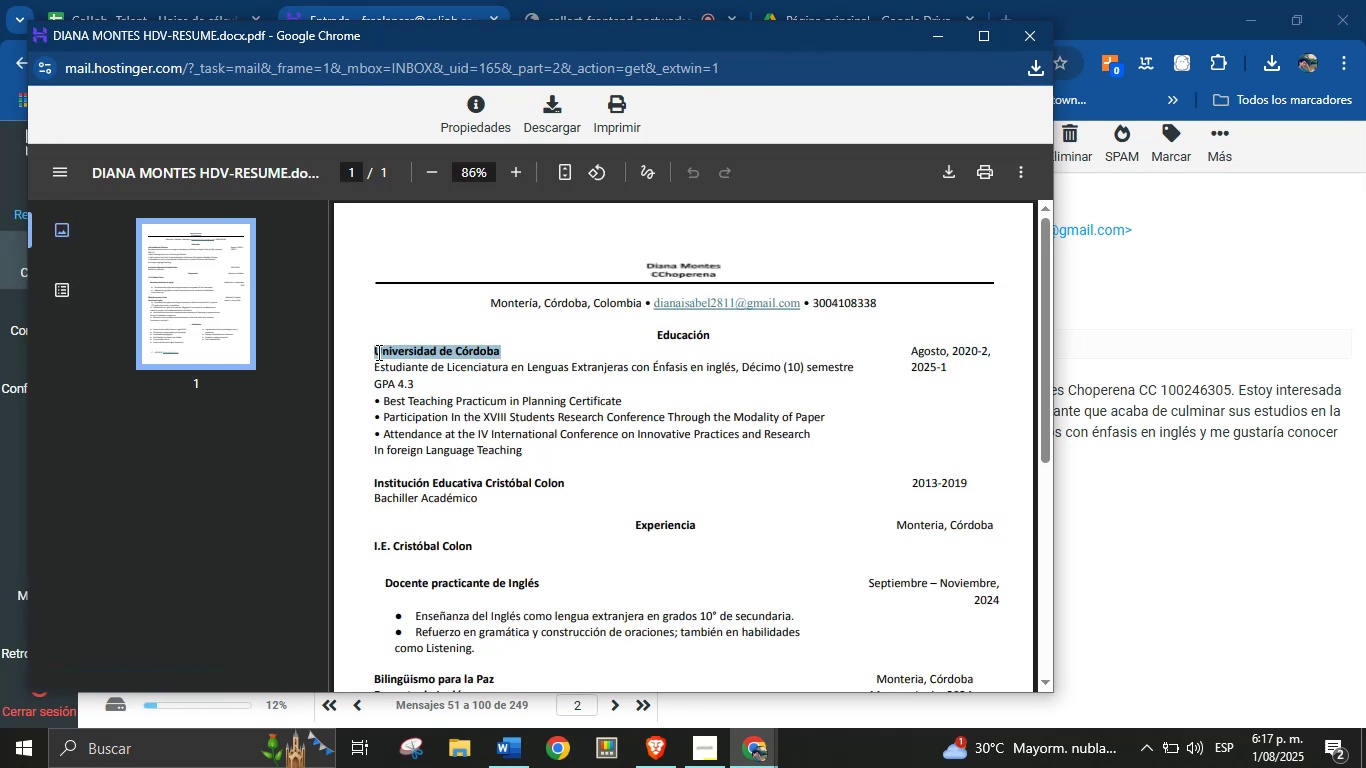 
hold_key(key=ControlLeft, duration=0.77)
 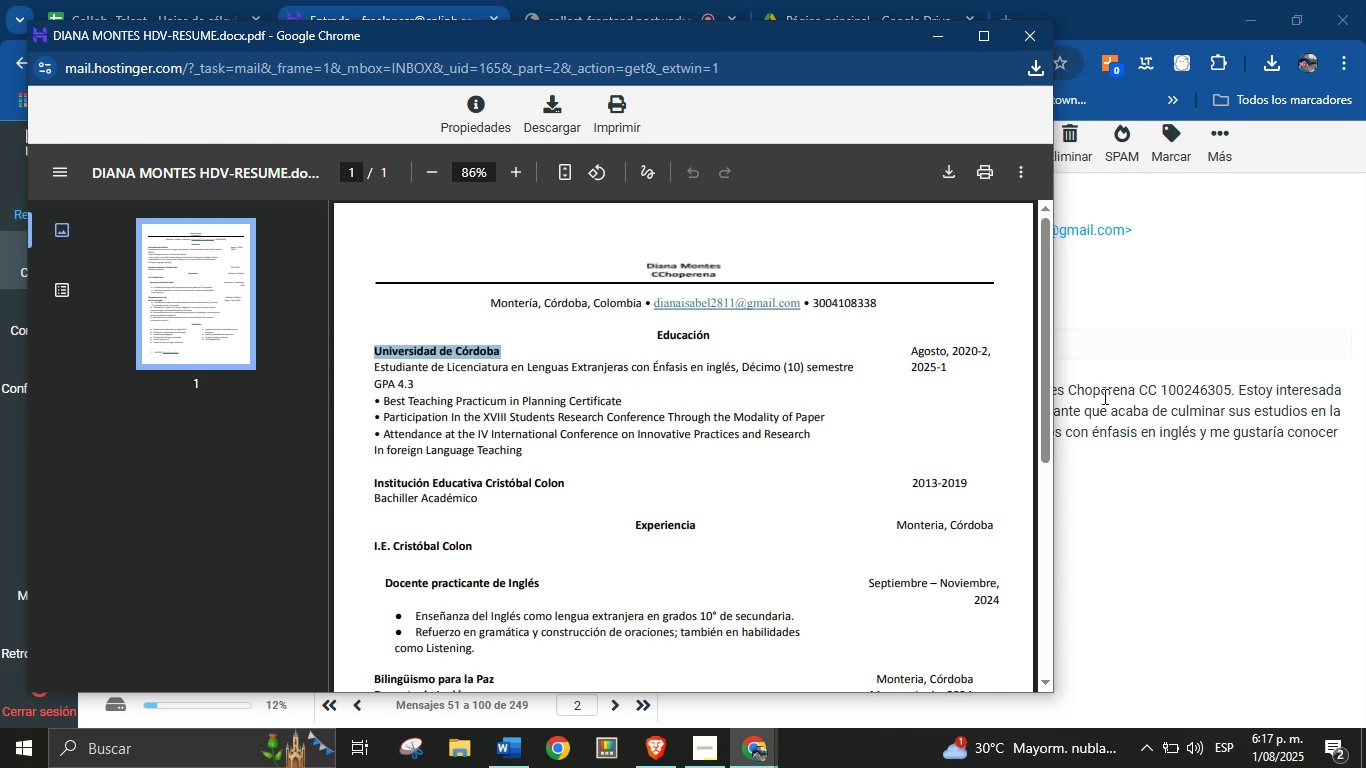 
hold_key(key=C, duration=0.31)
 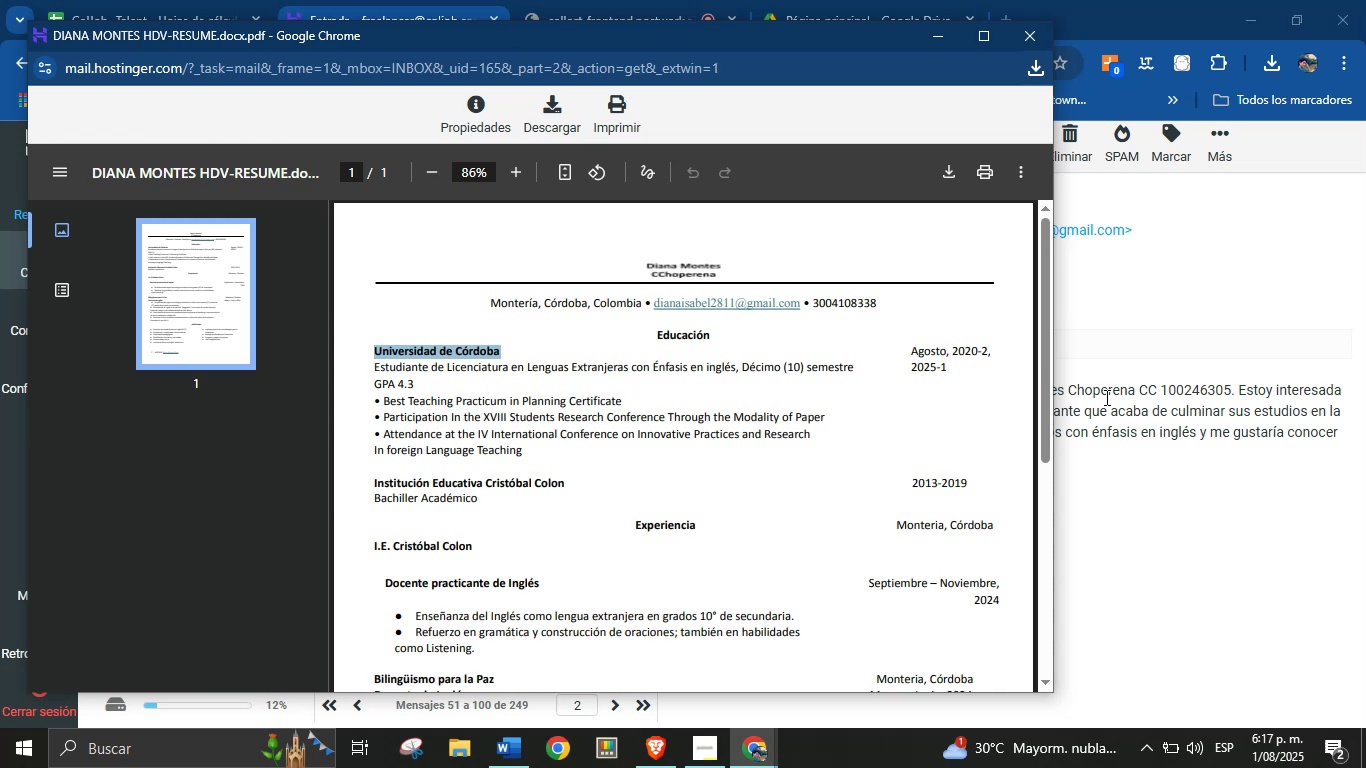 
left_click([1105, 397])
 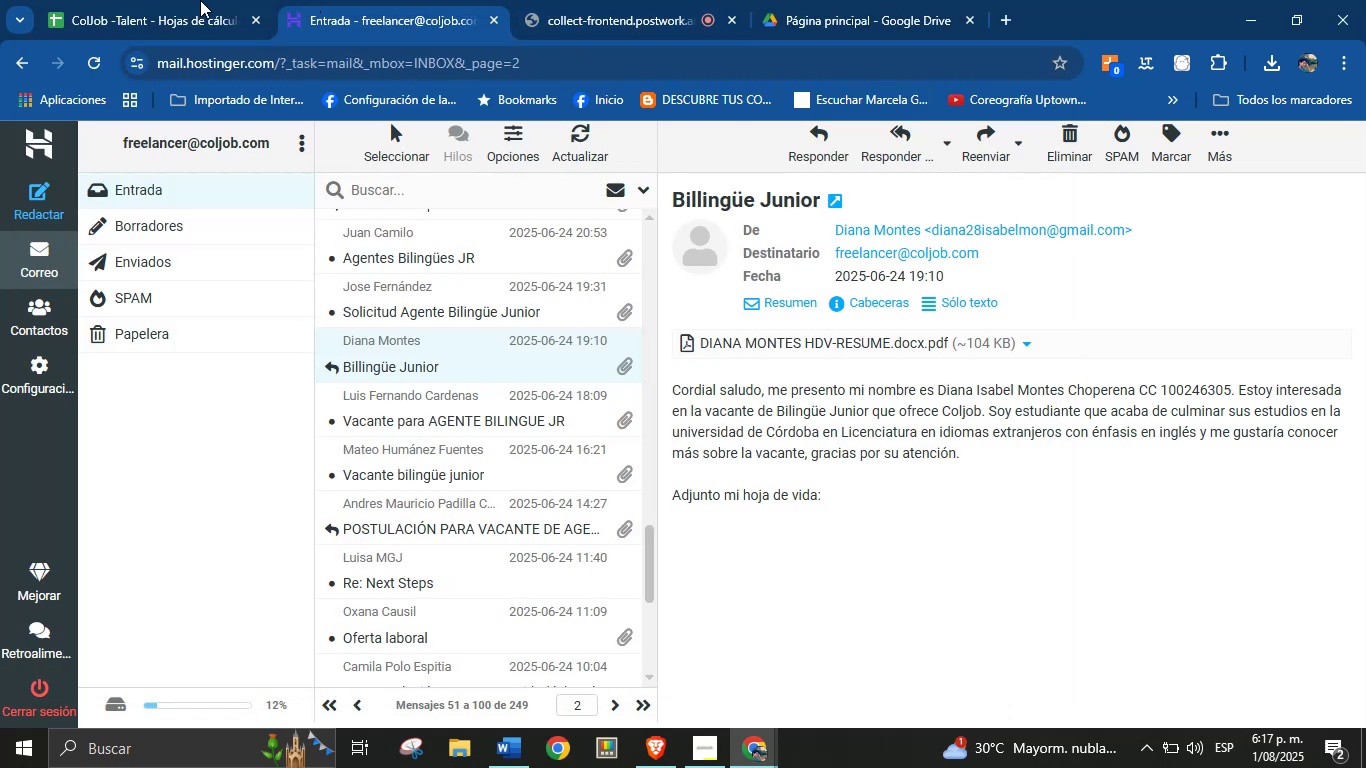 
left_click([200, 0])
 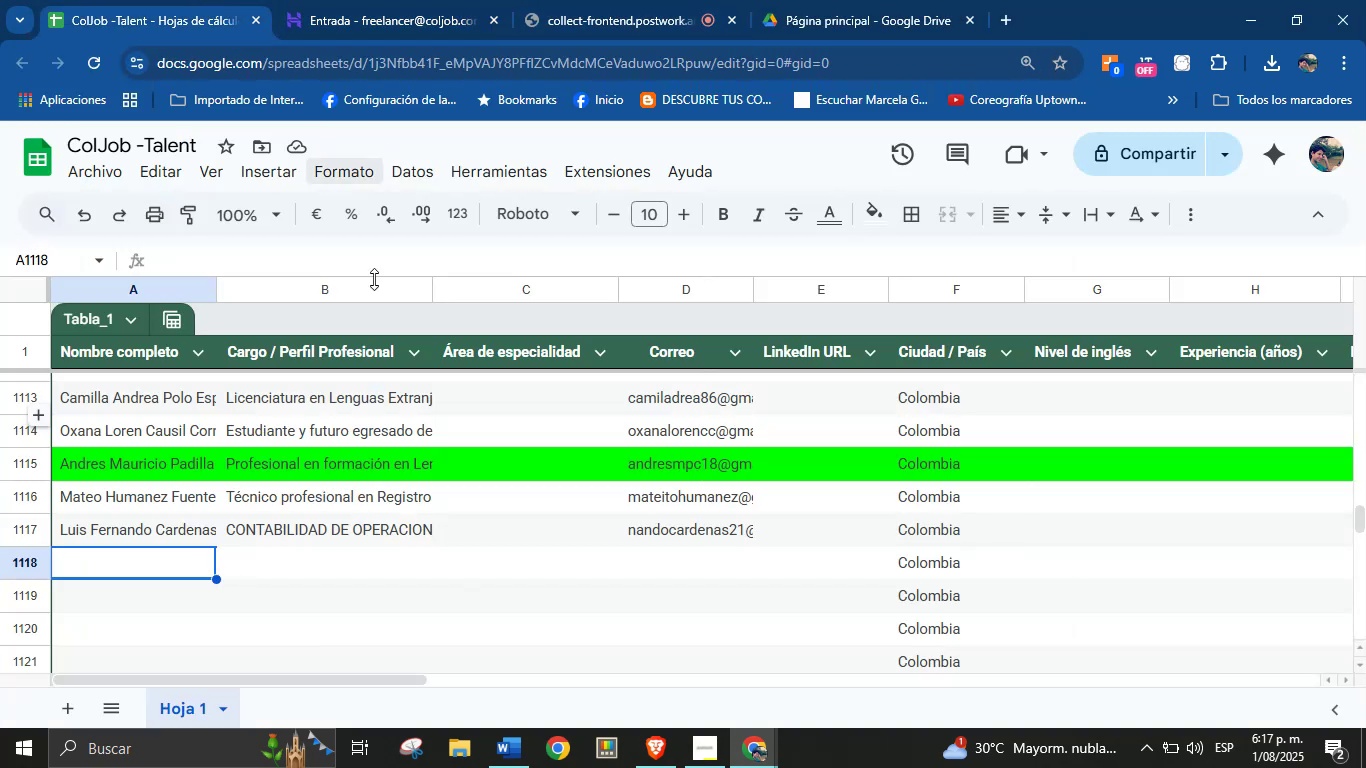 
key(Control+V)
 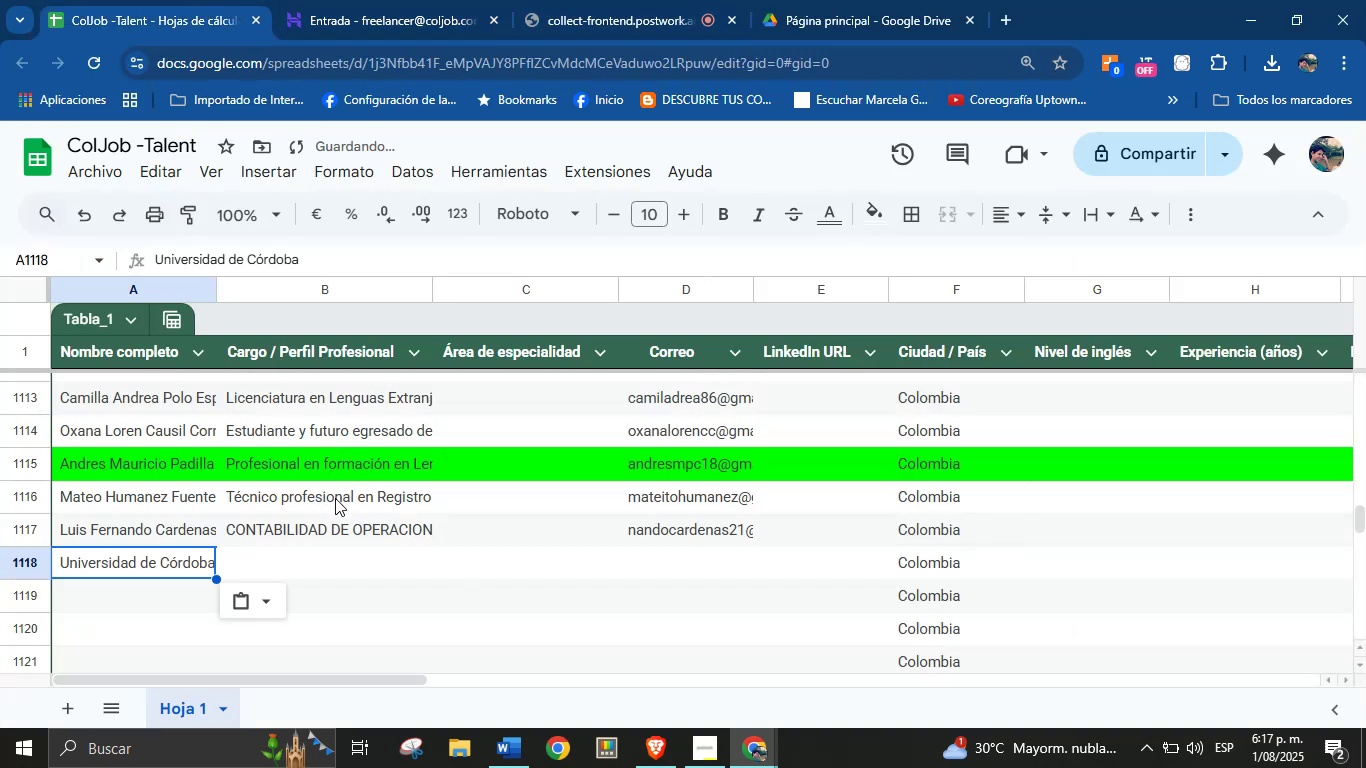 
key(Control+Z)
 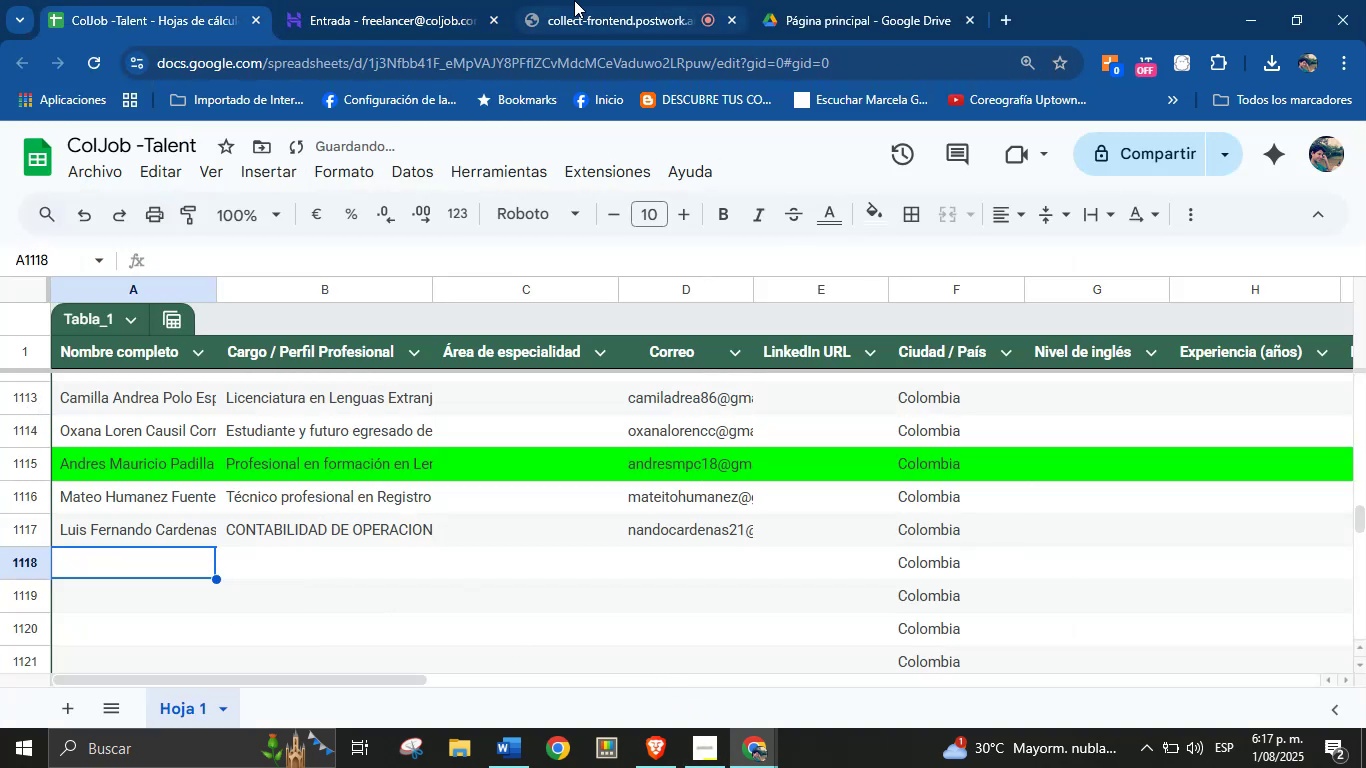 
left_click([744, 743])
 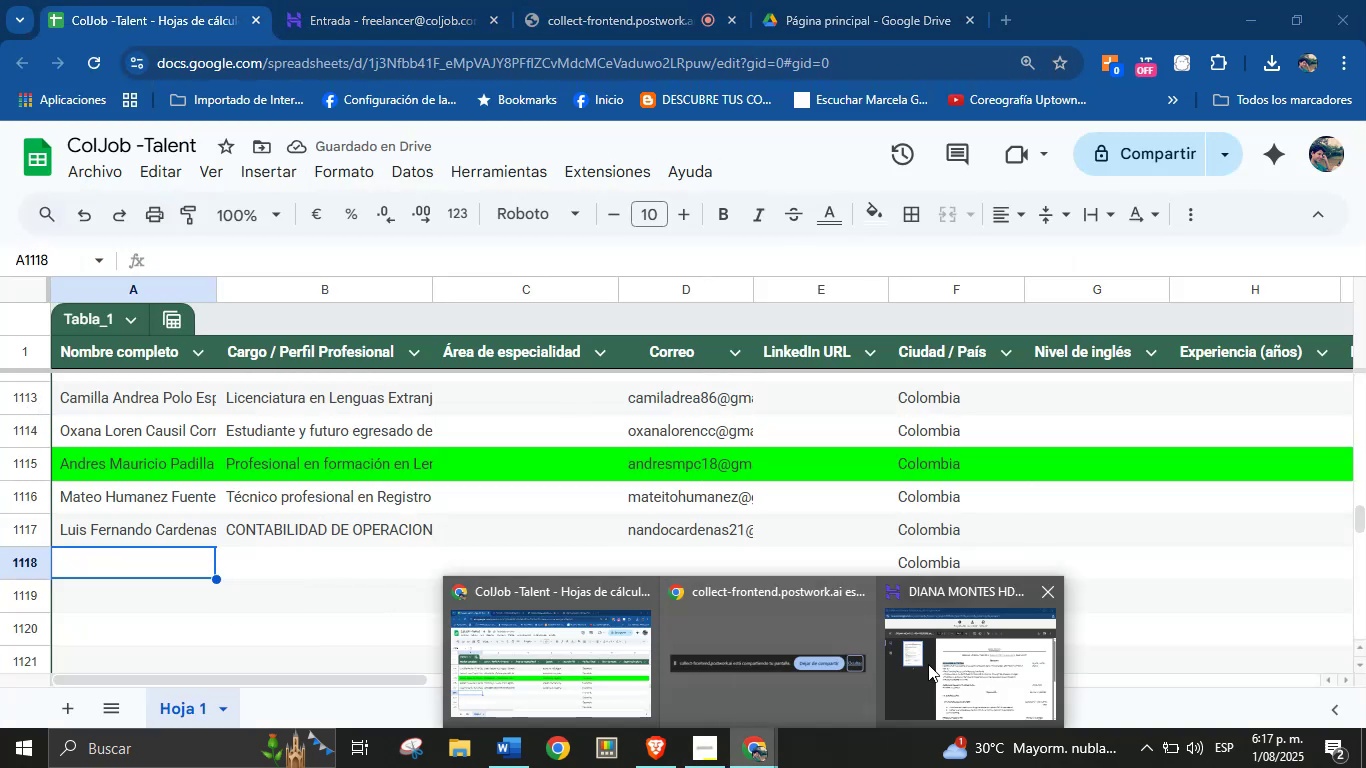 
left_click([945, 664])
 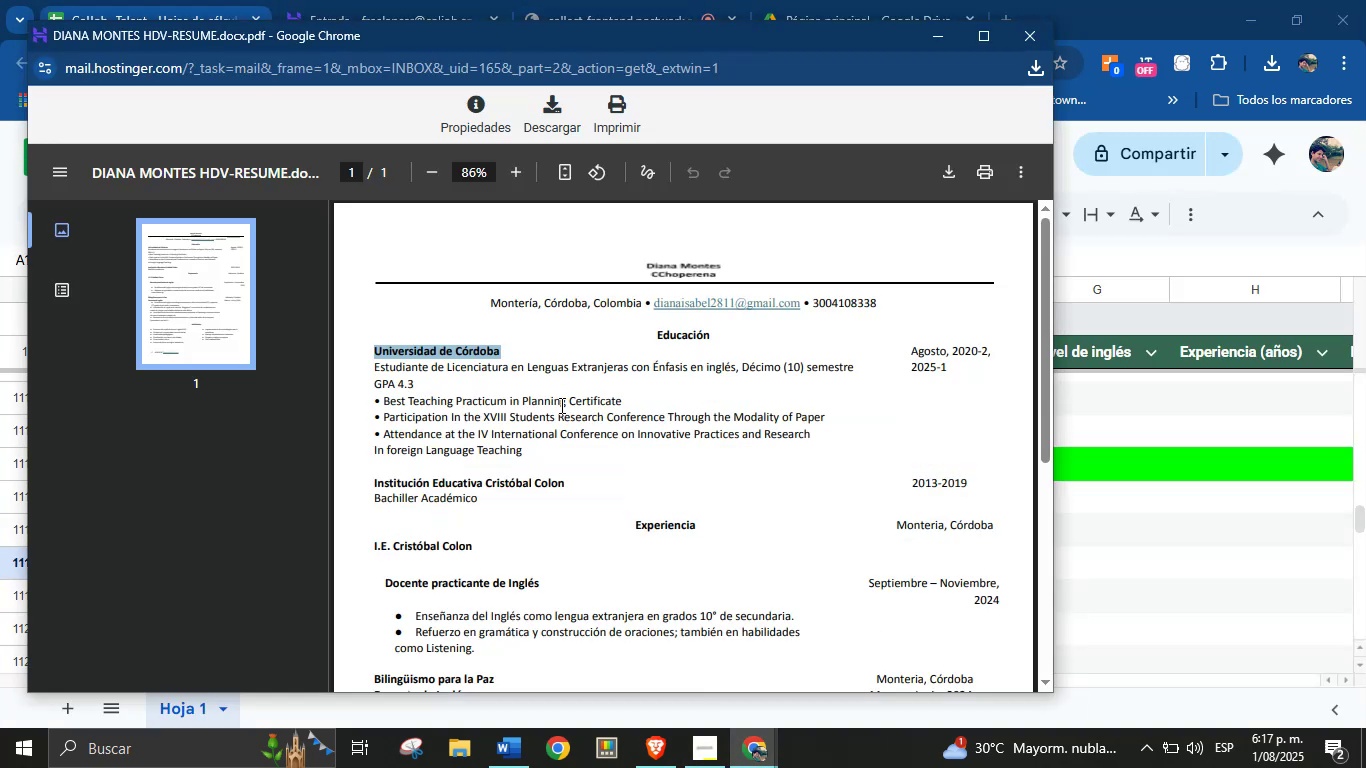 
left_click([560, 404])
 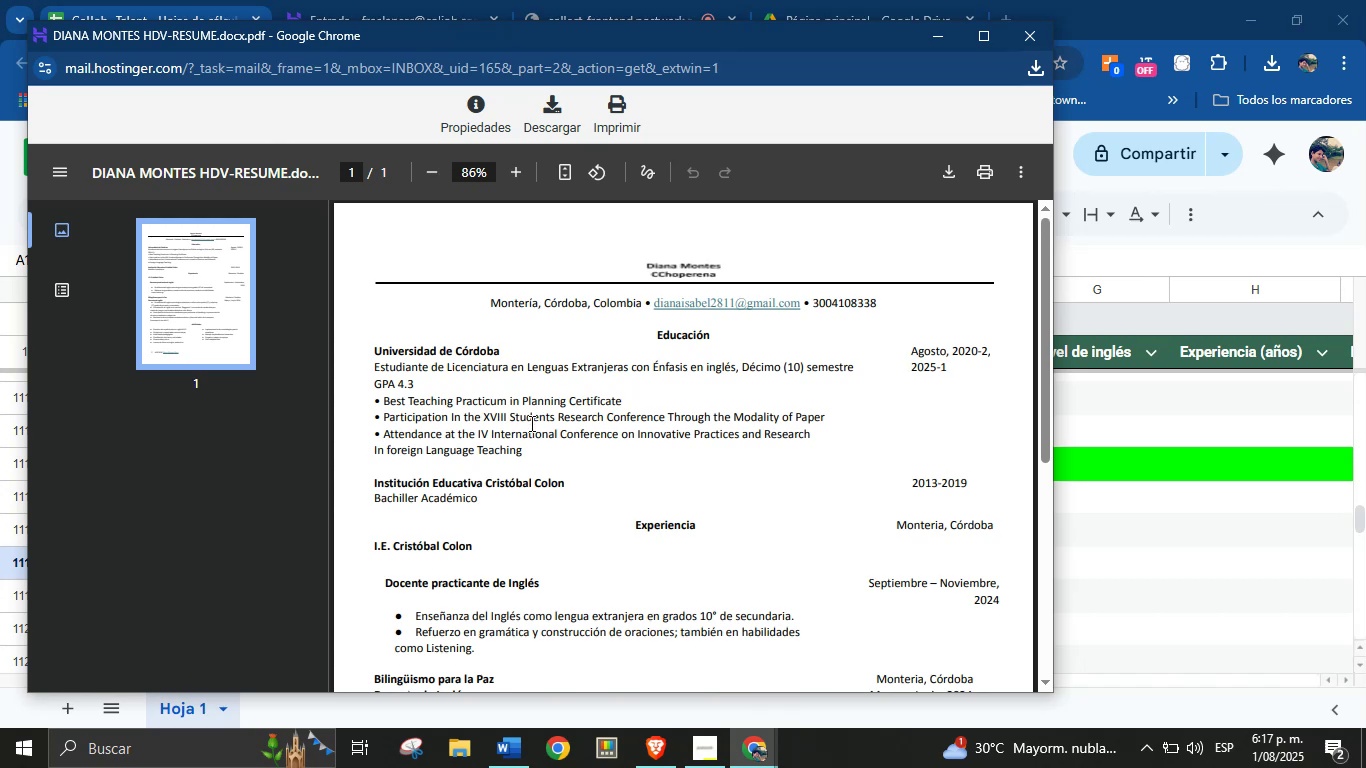 
scroll: coordinate [508, 434], scroll_direction: down, amount: 4.0
 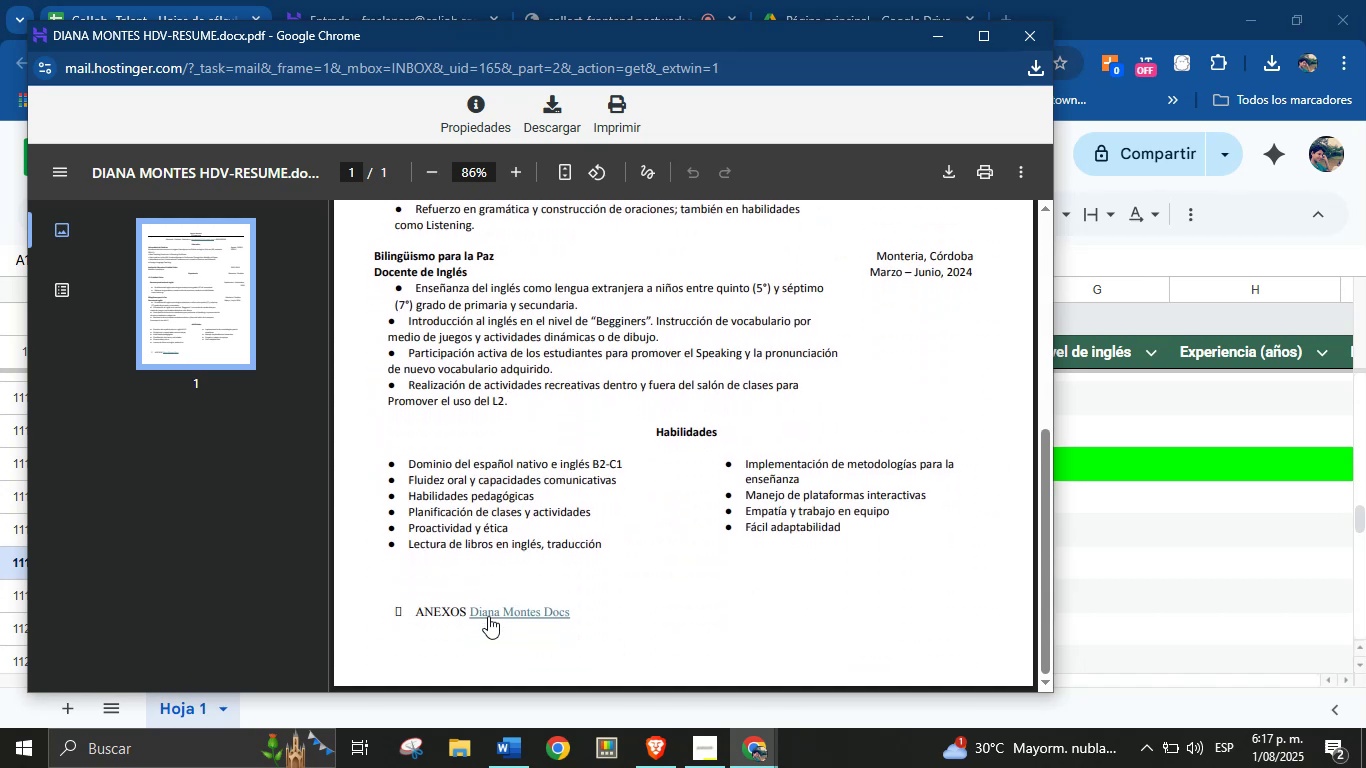 
scroll: coordinate [556, 557], scroll_direction: up, amount: 12.0
 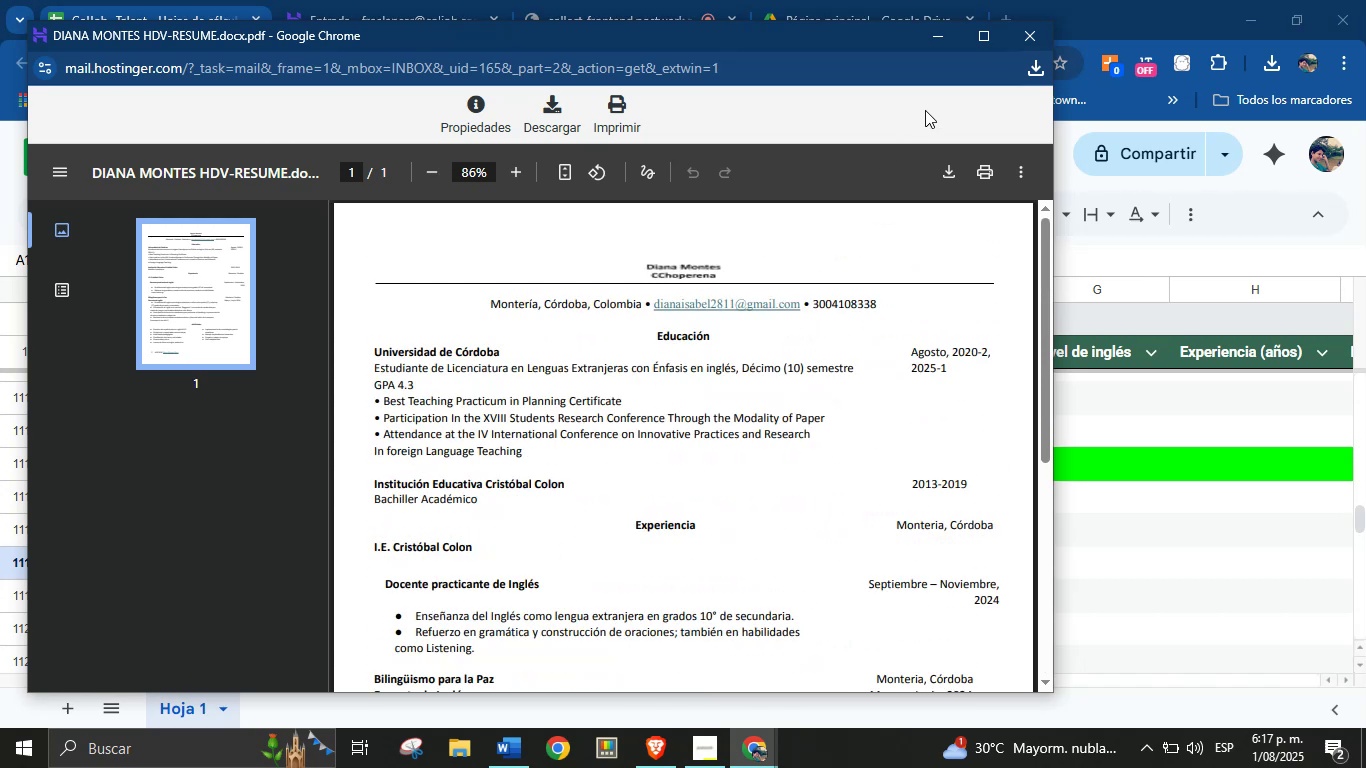 
left_click([937, 45])
 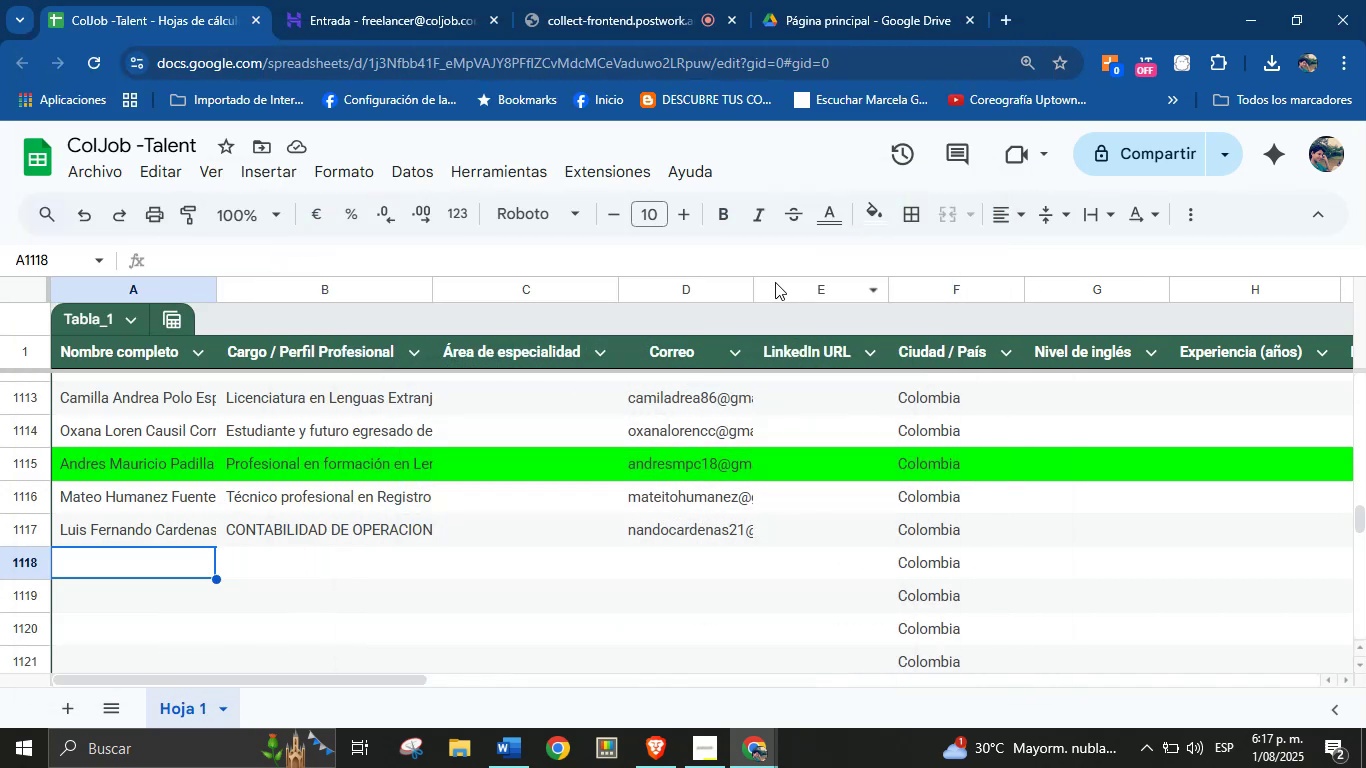 
type(Diana Montes)
key(Tab)
 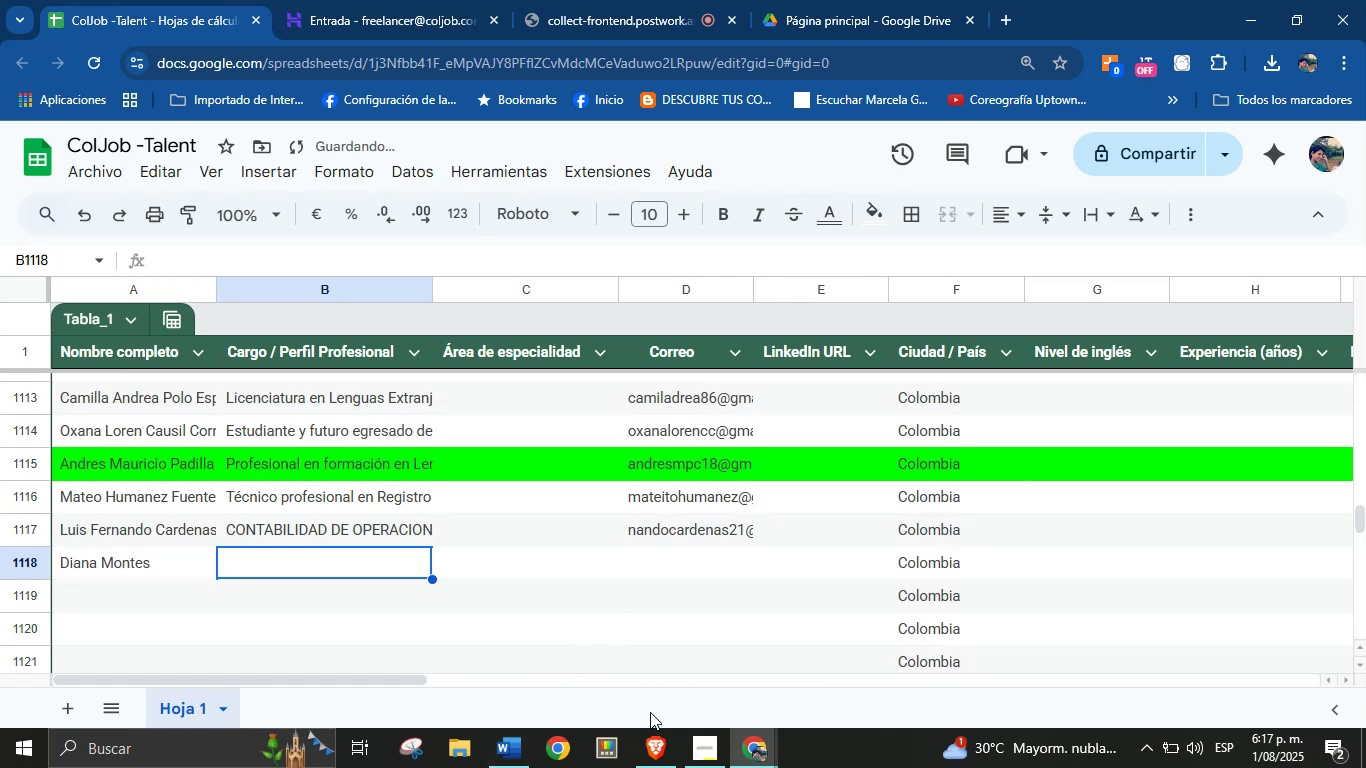 
left_click([744, 741])
 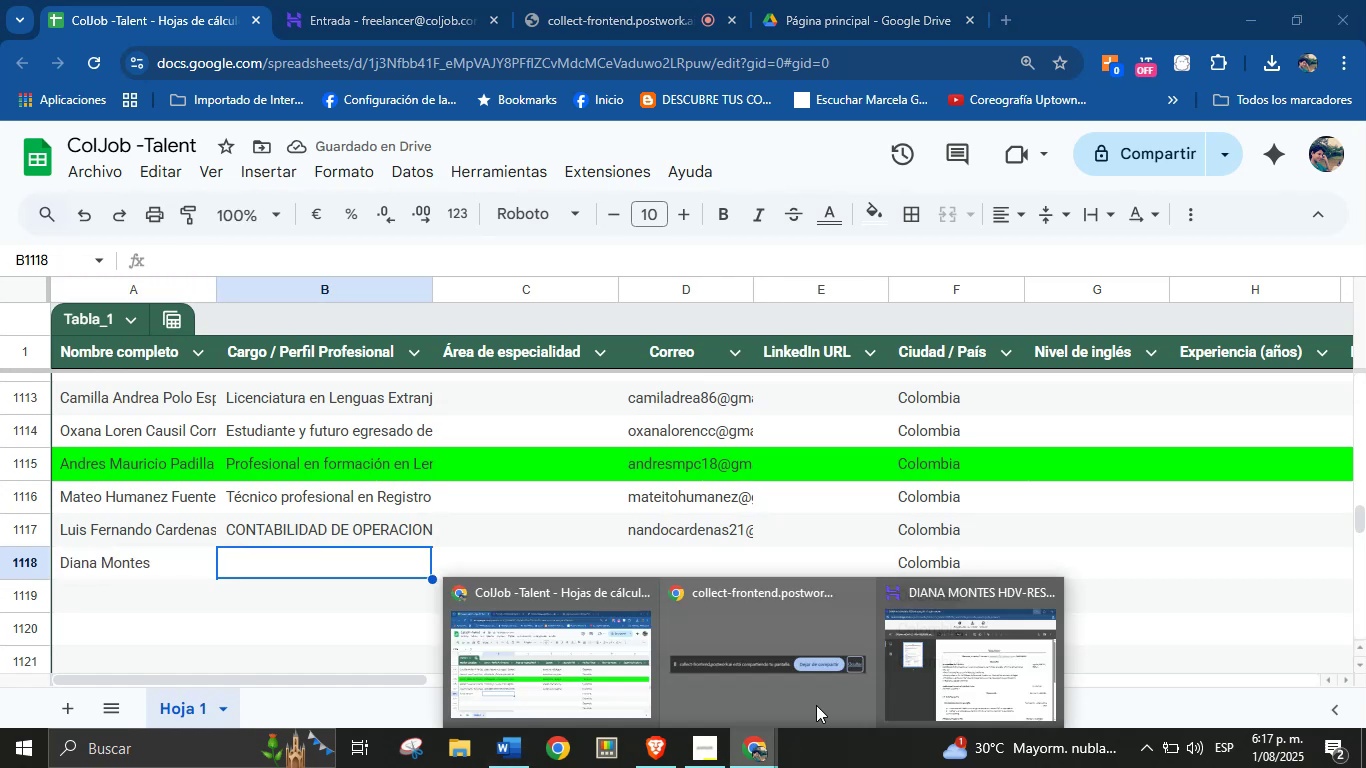 
left_click([934, 645])
 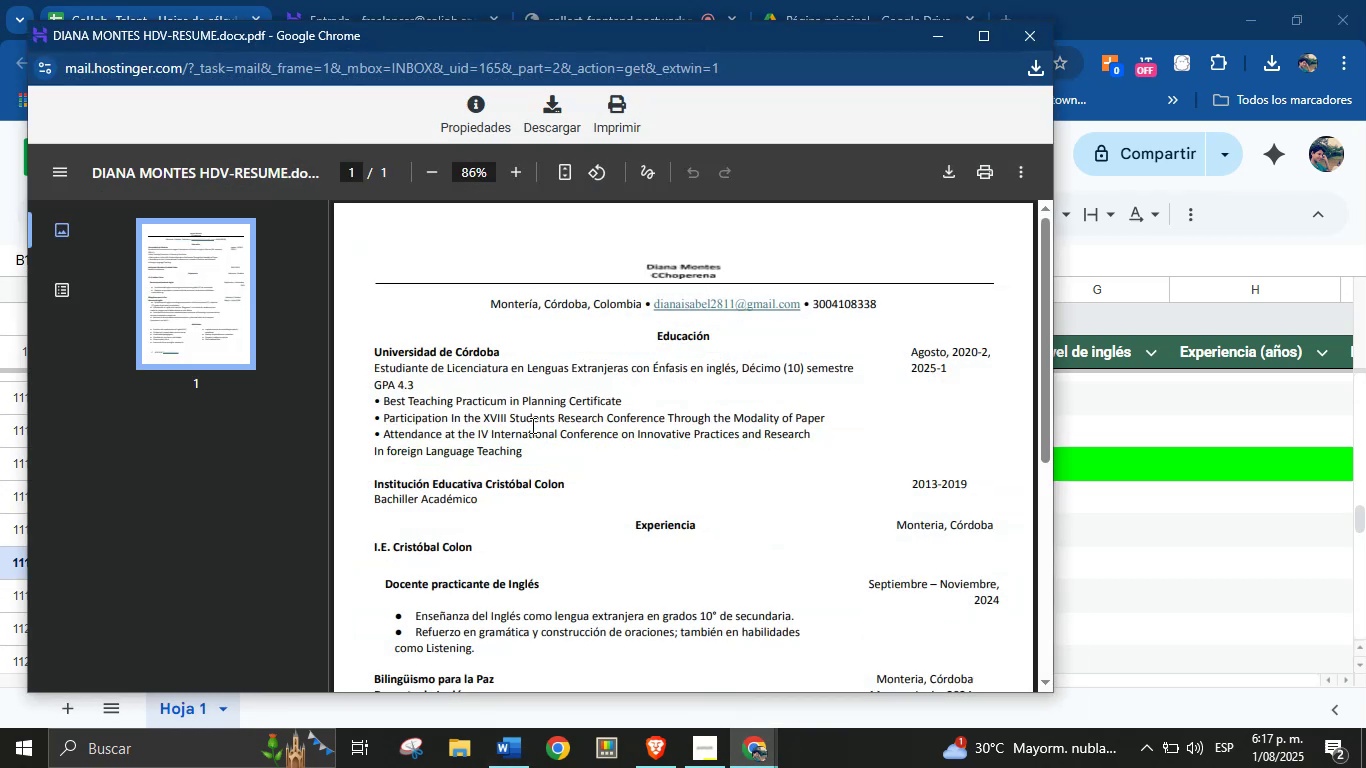 
left_click([531, 423])
 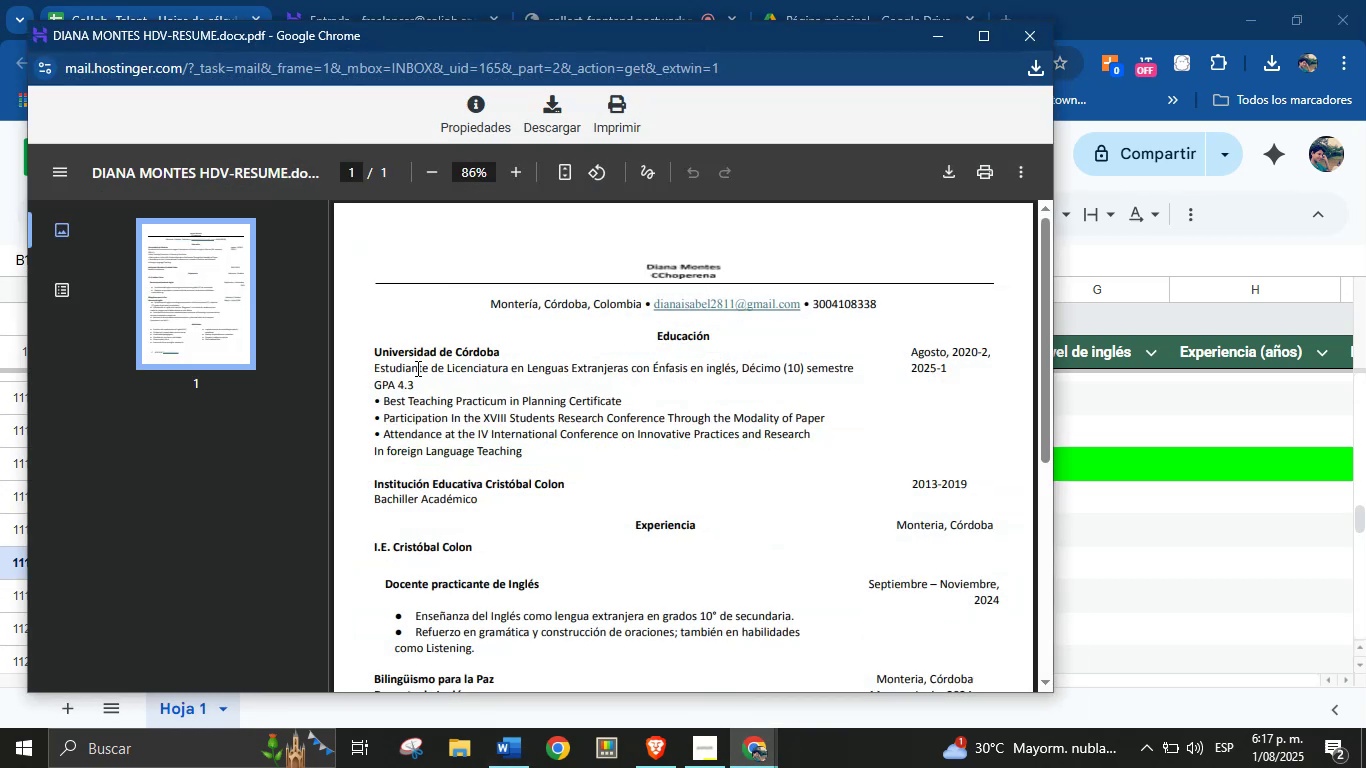 
left_click_drag(start_coordinate=[372, 369], to_coordinate=[853, 371])
 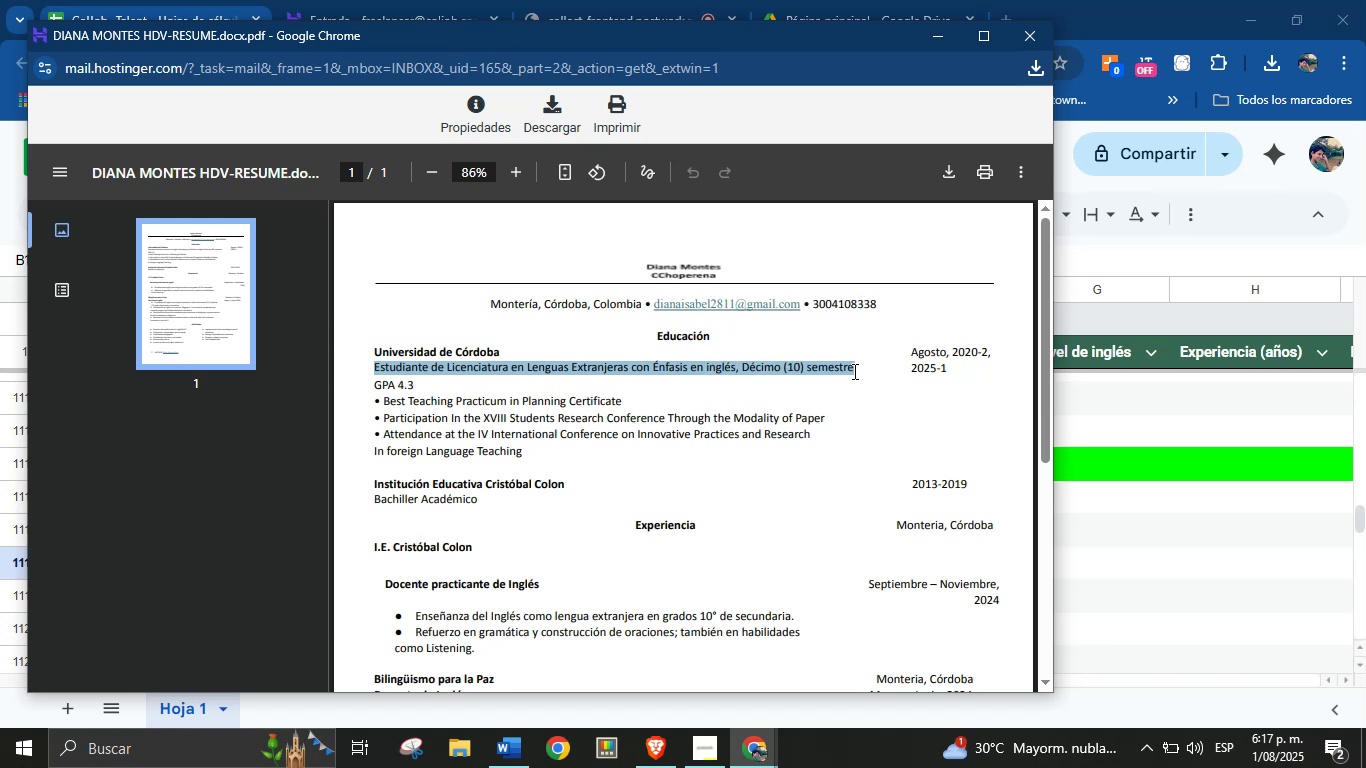 
key(Control+C)
 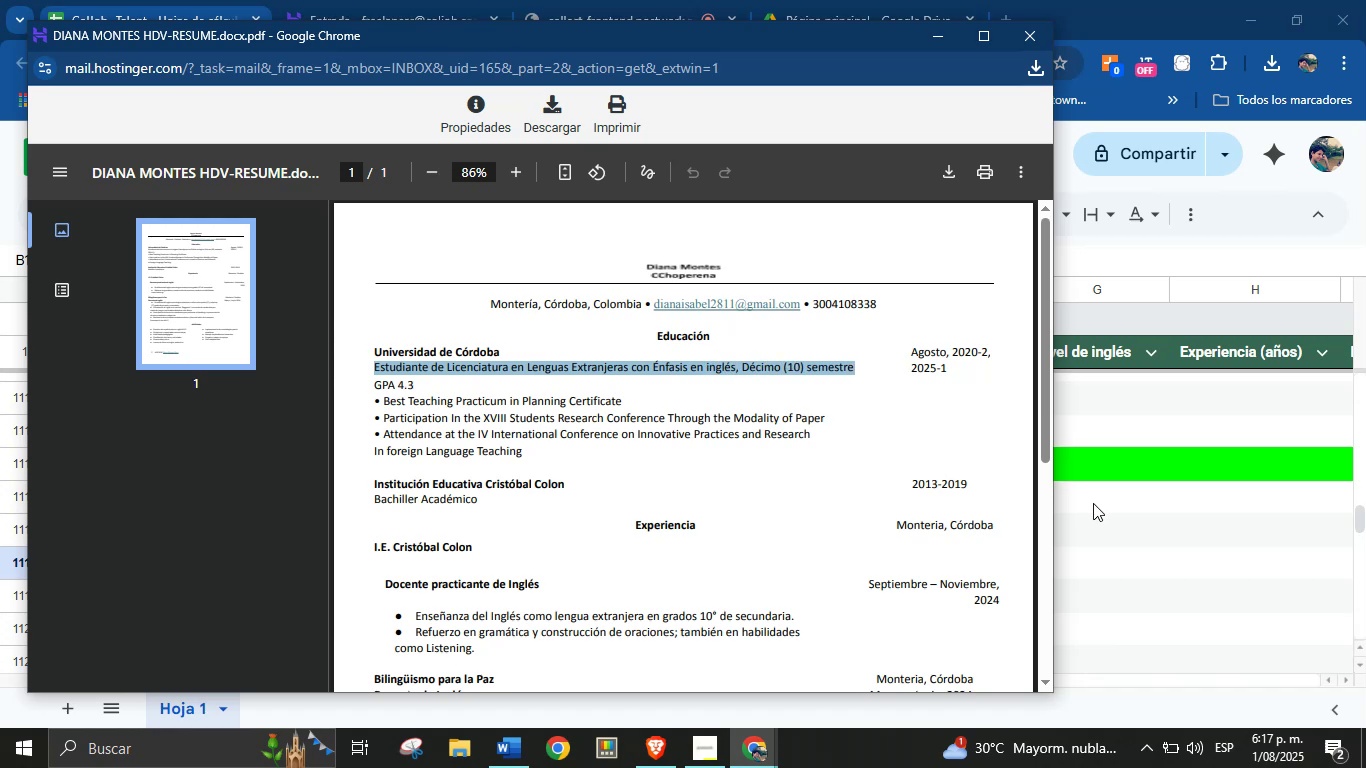 
left_click([1099, 505])
 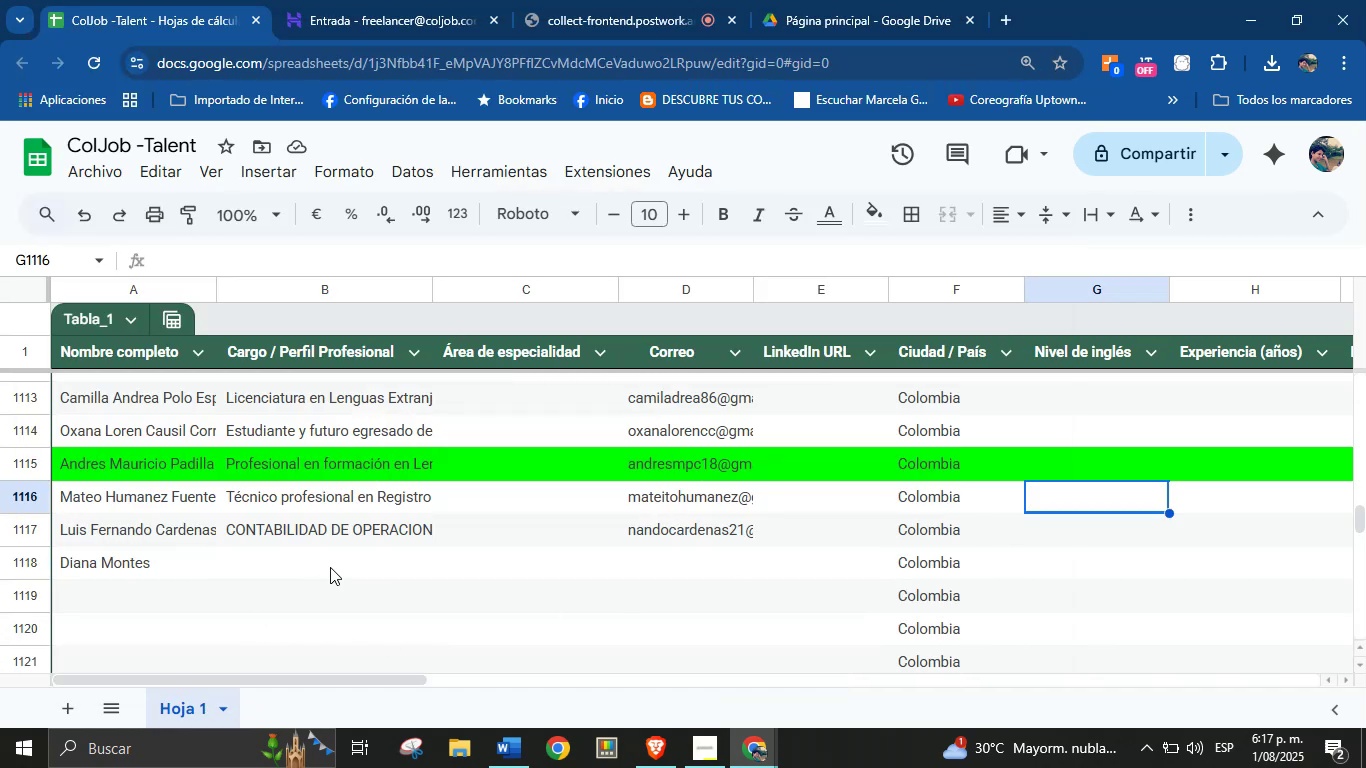 
key(Control+V)
 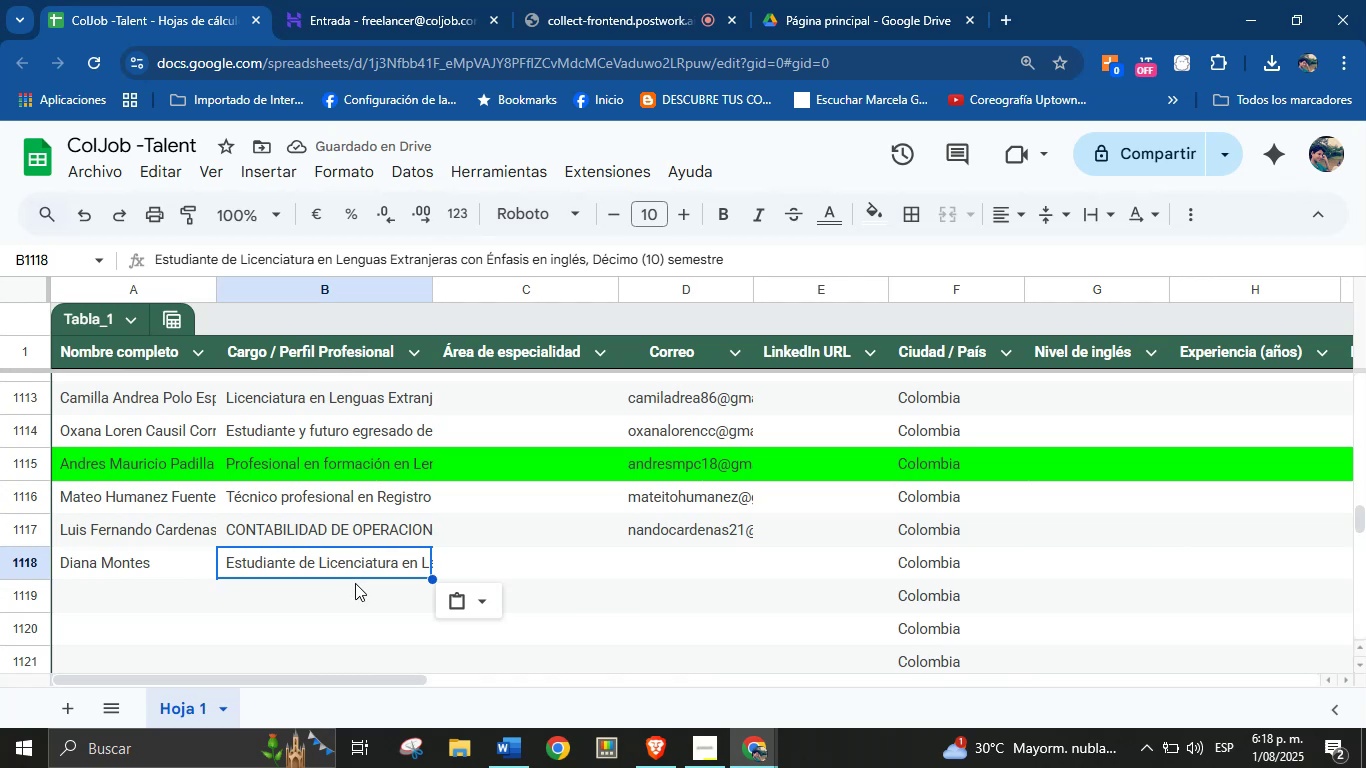 
wait(6.19)
 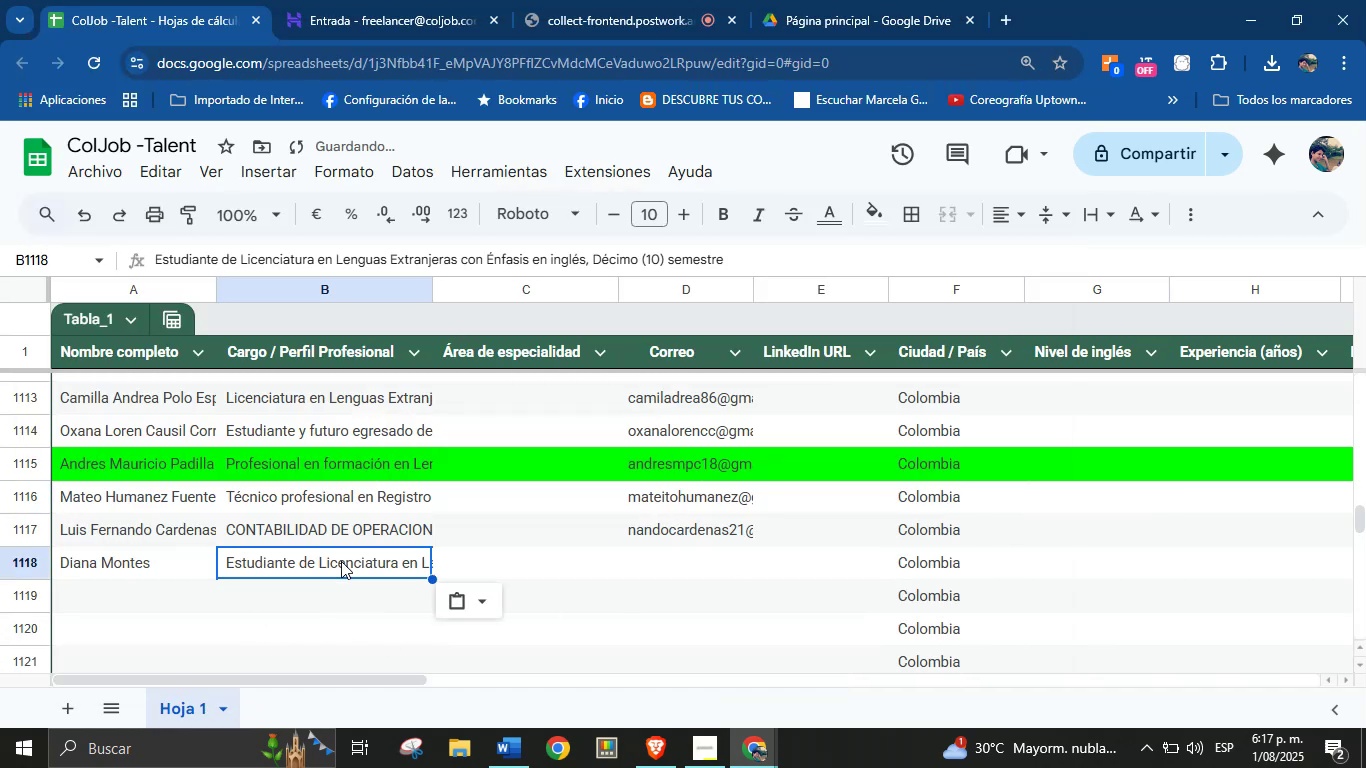 
left_click([644, 558])
 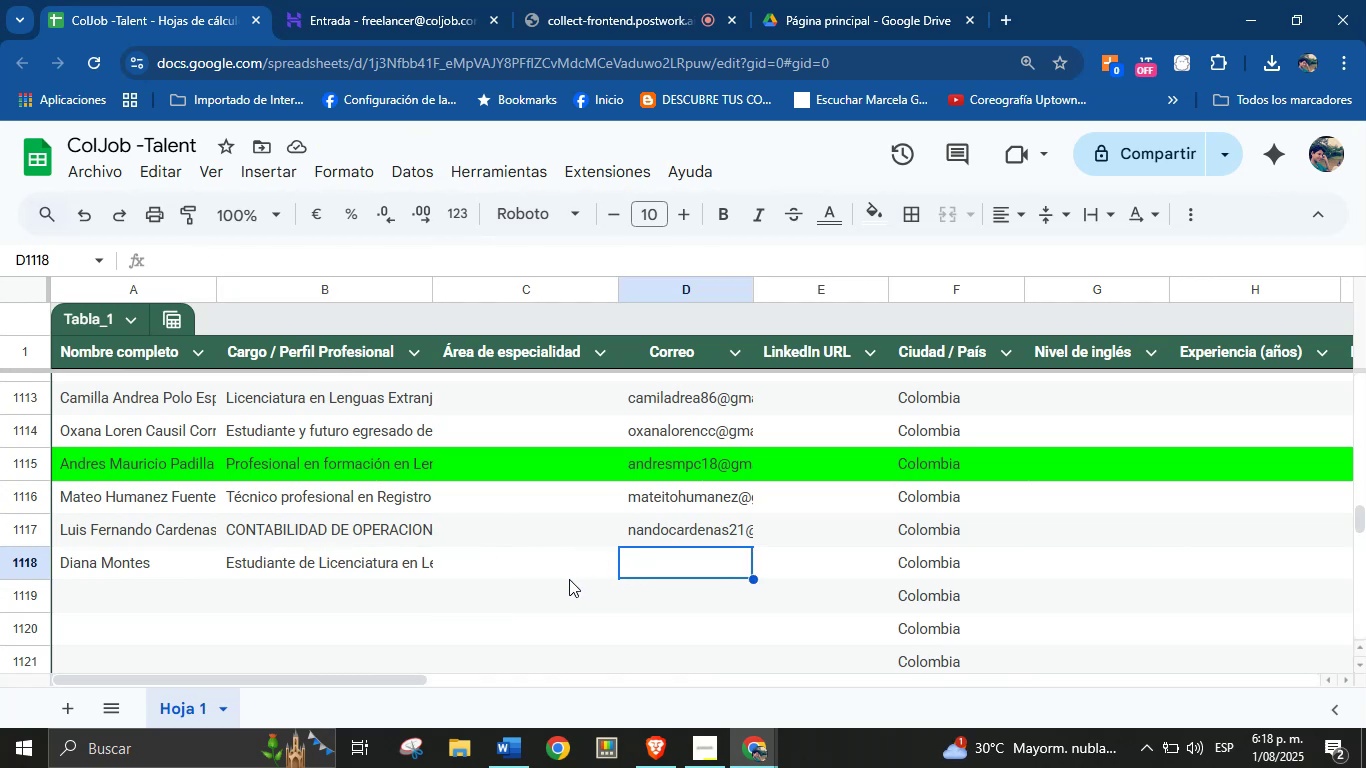 
wait(5.55)
 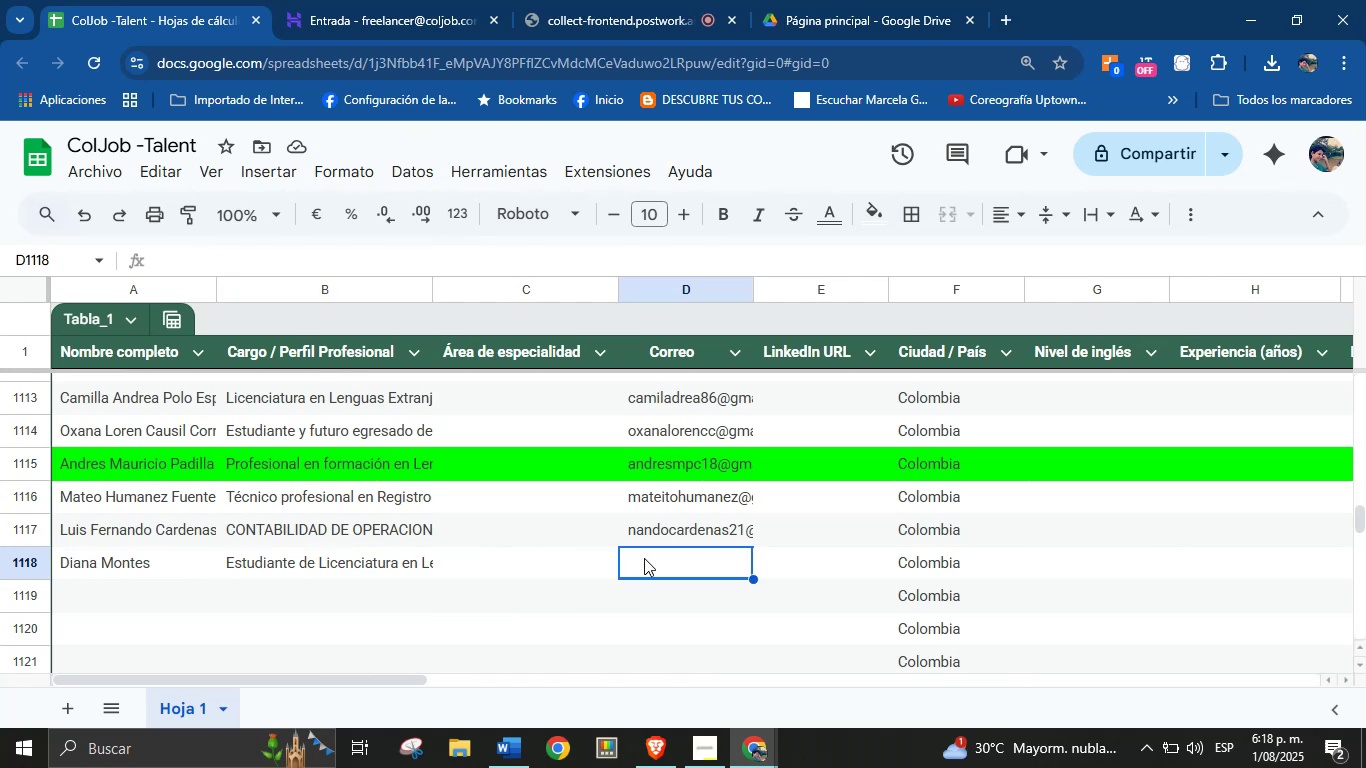 
left_click([748, 753])
 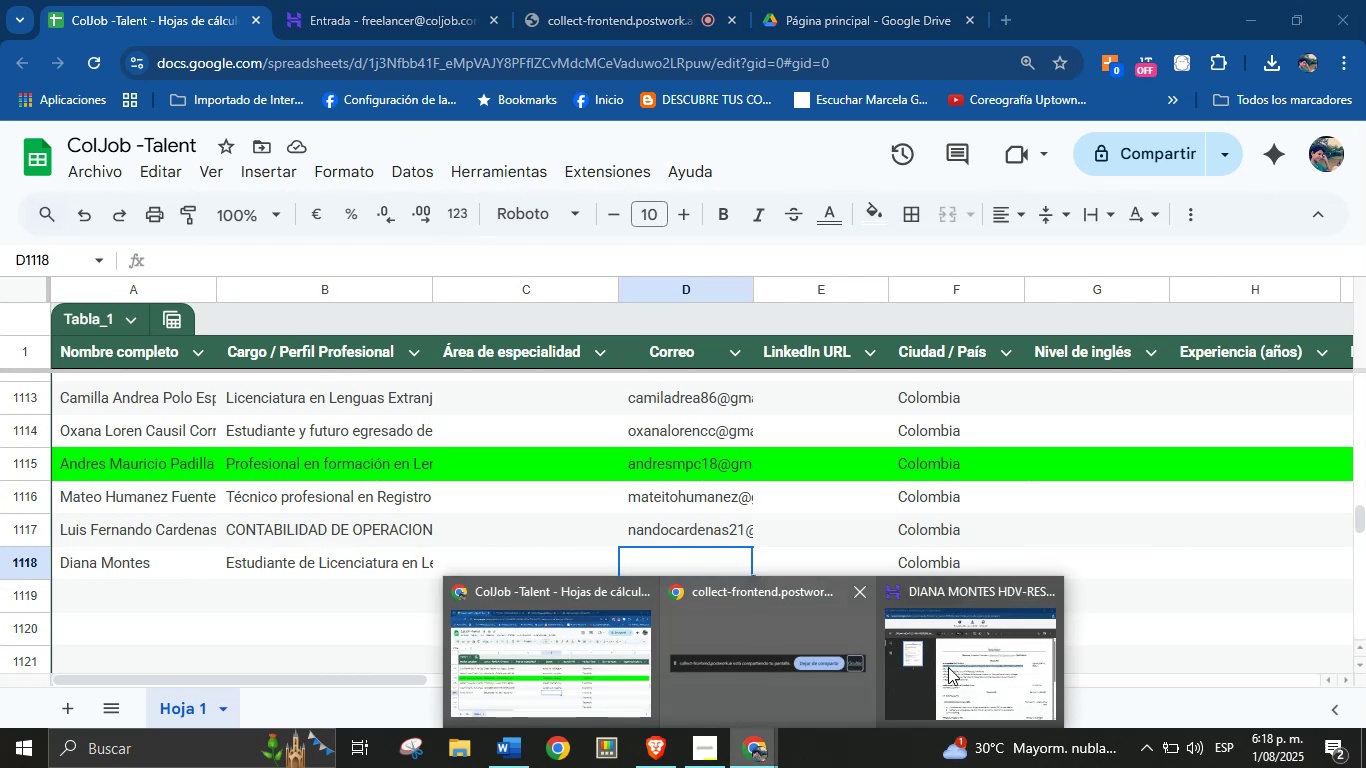 
left_click([953, 663])
 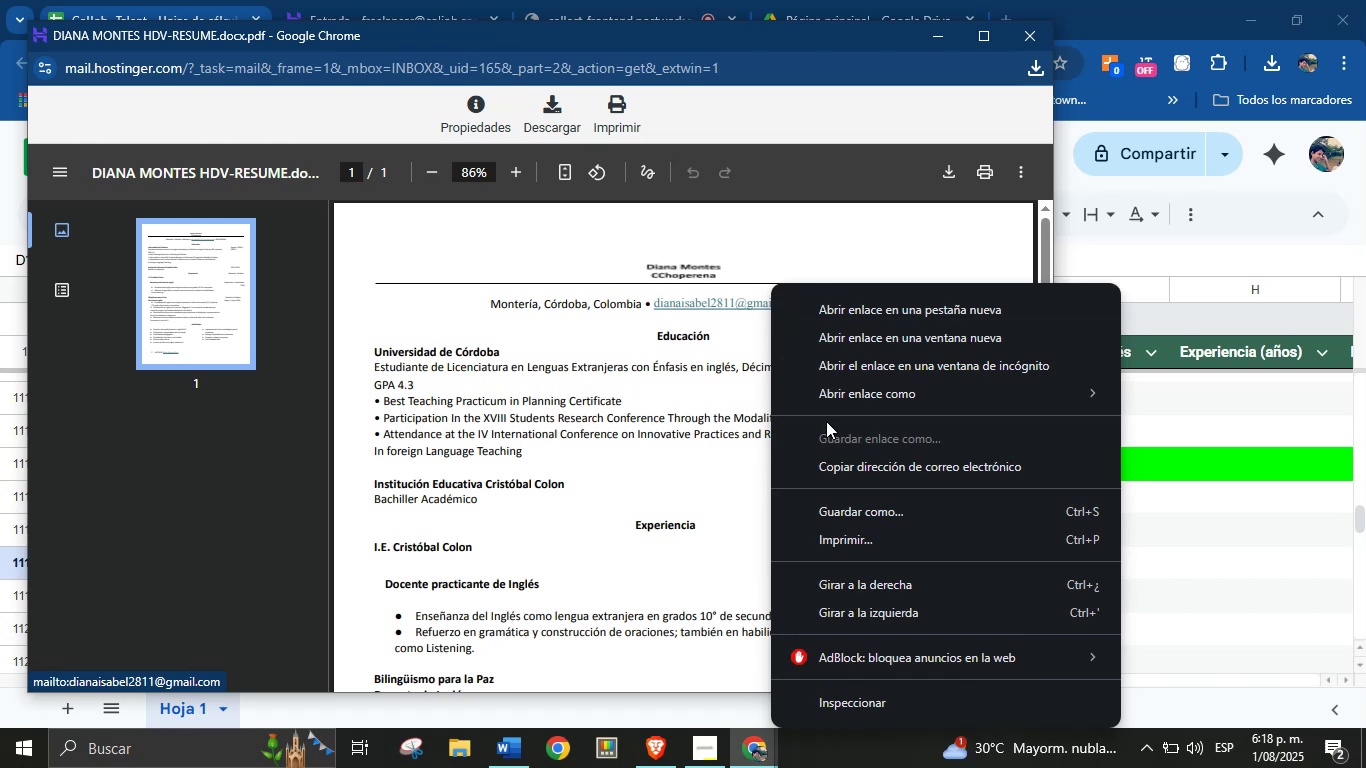 
left_click([888, 452])
 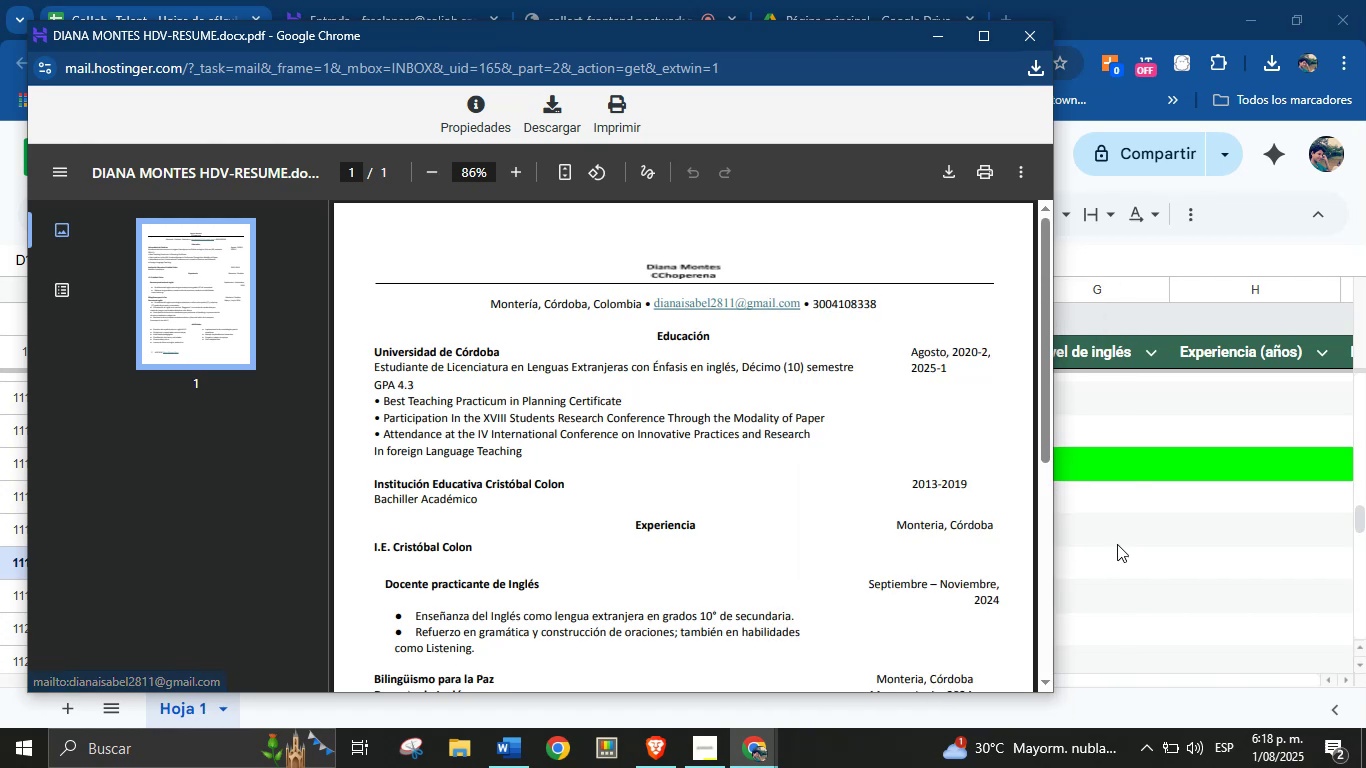 
left_click([1121, 544])
 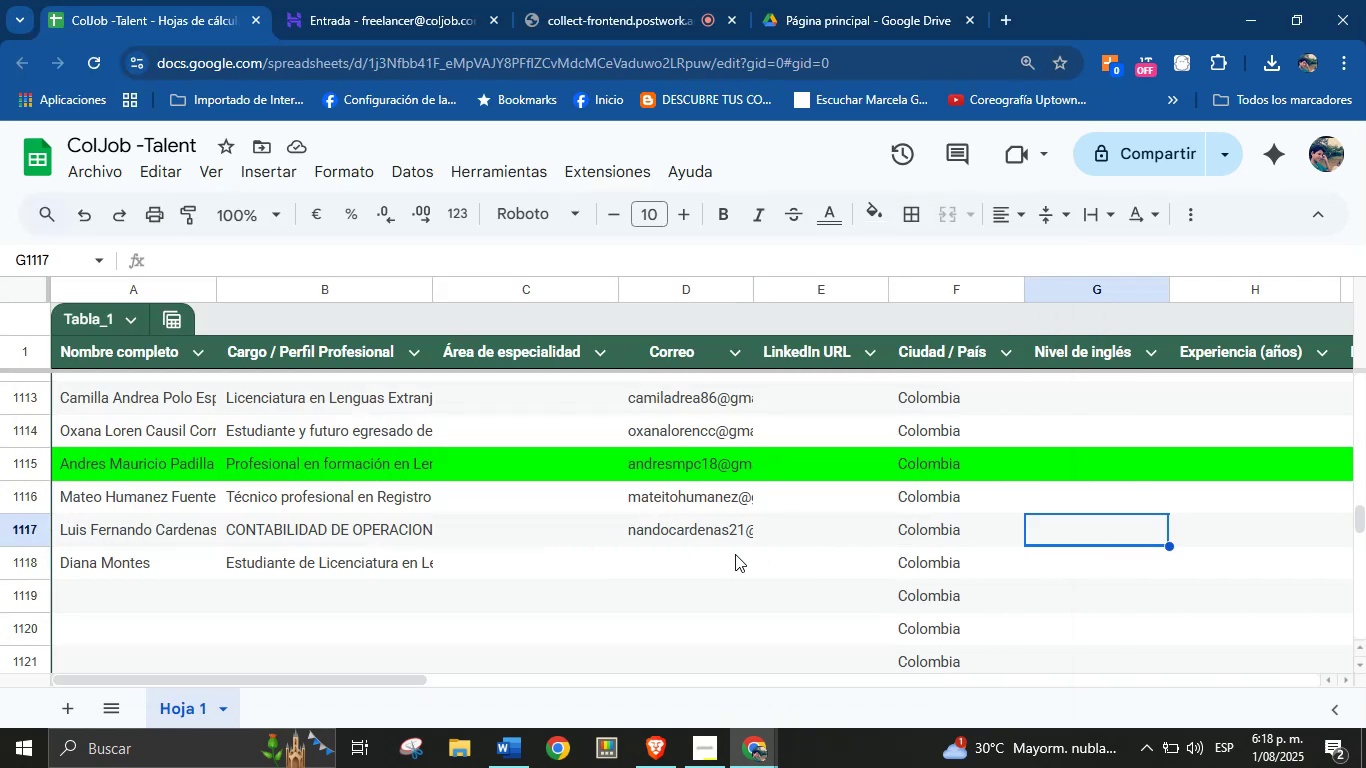 
left_click([735, 554])
 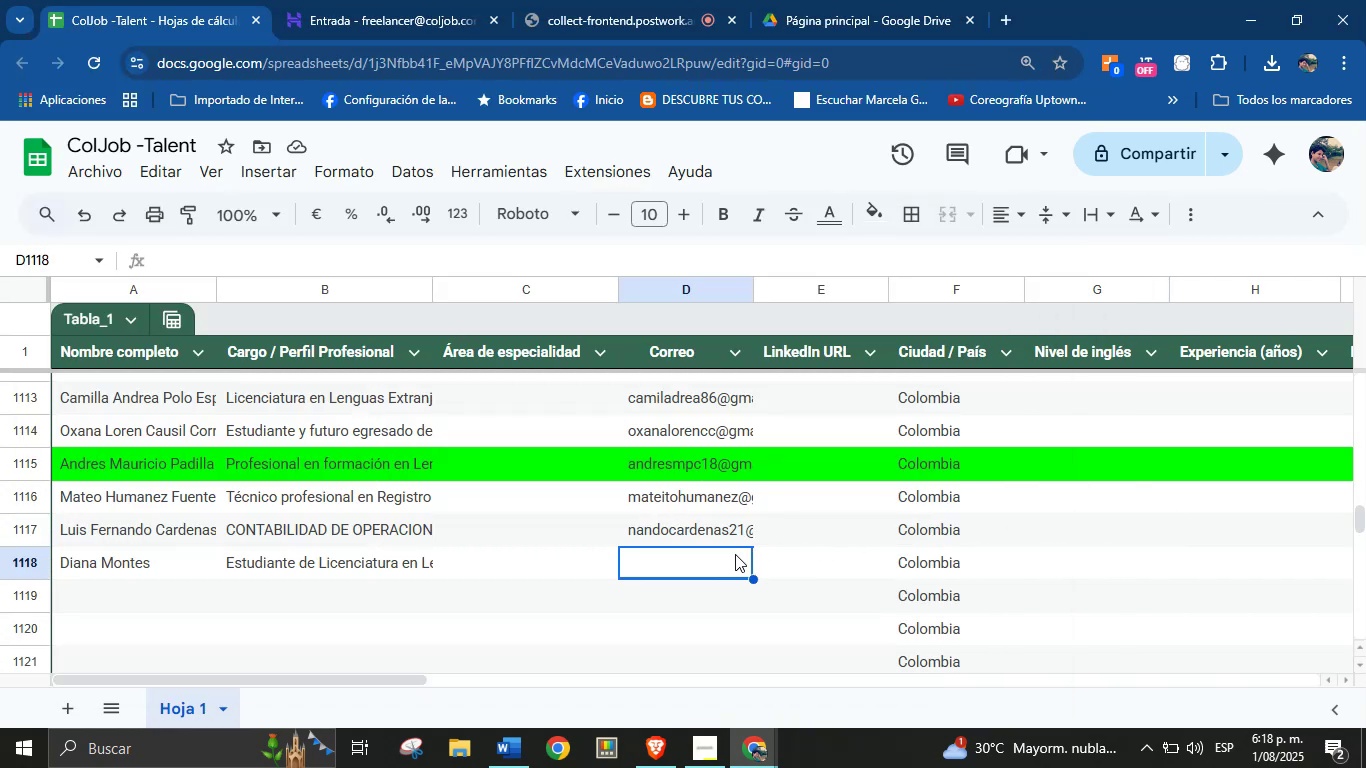 
key(Control+V)
 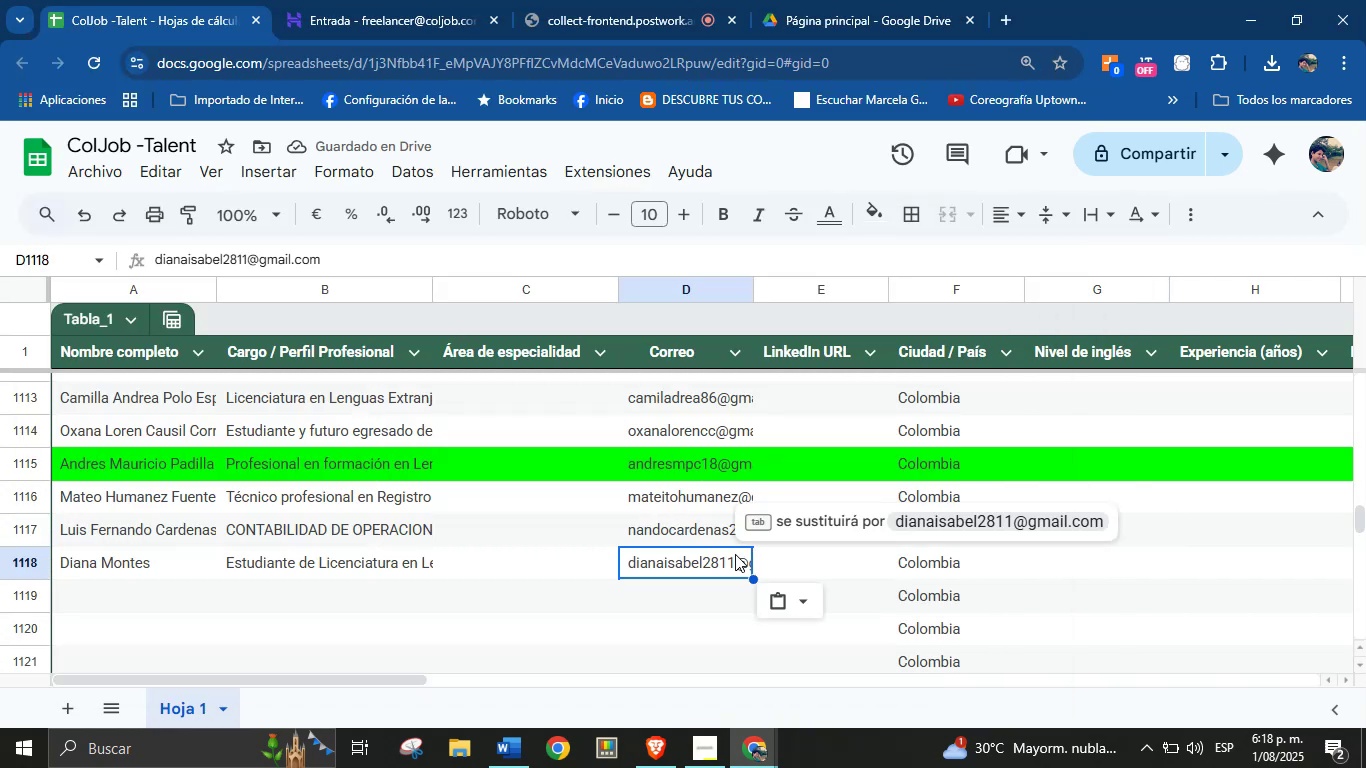 
wait(5.88)
 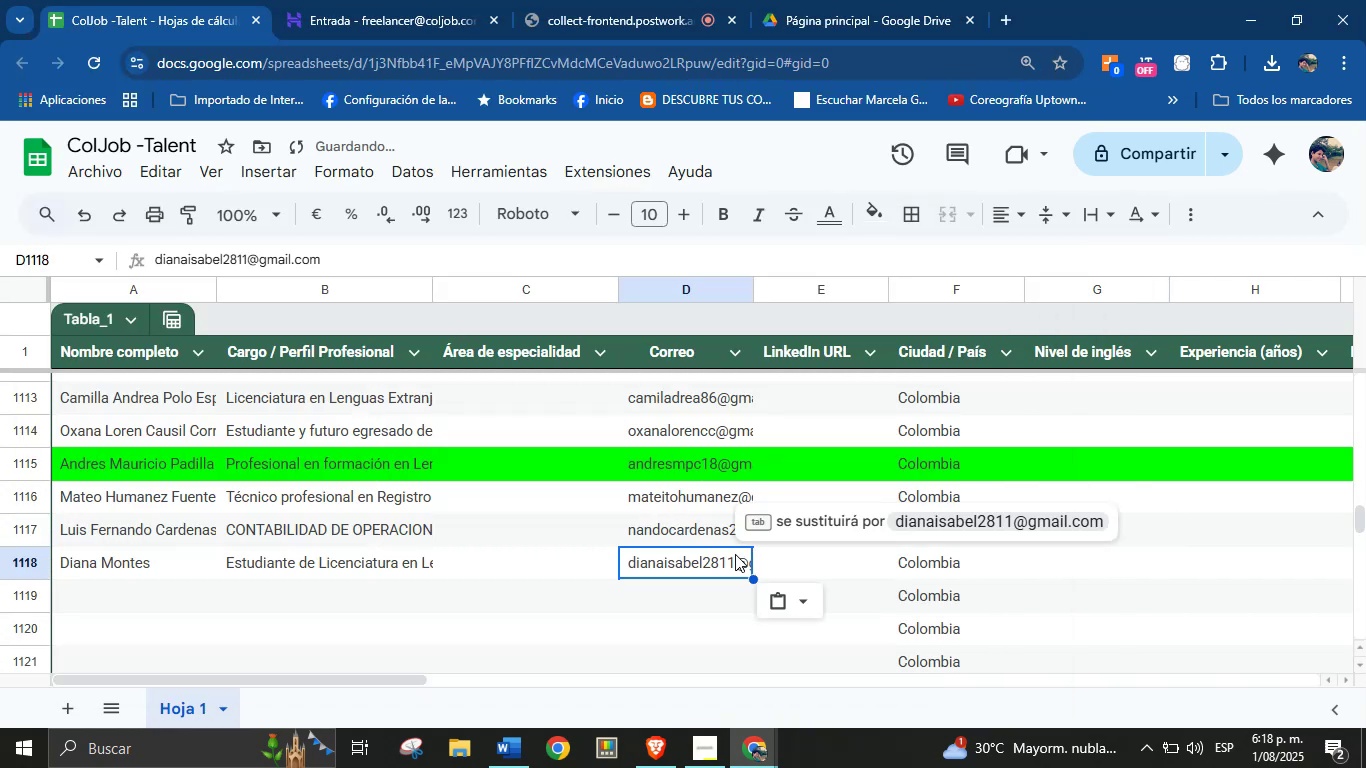 
left_click([88, 604])
 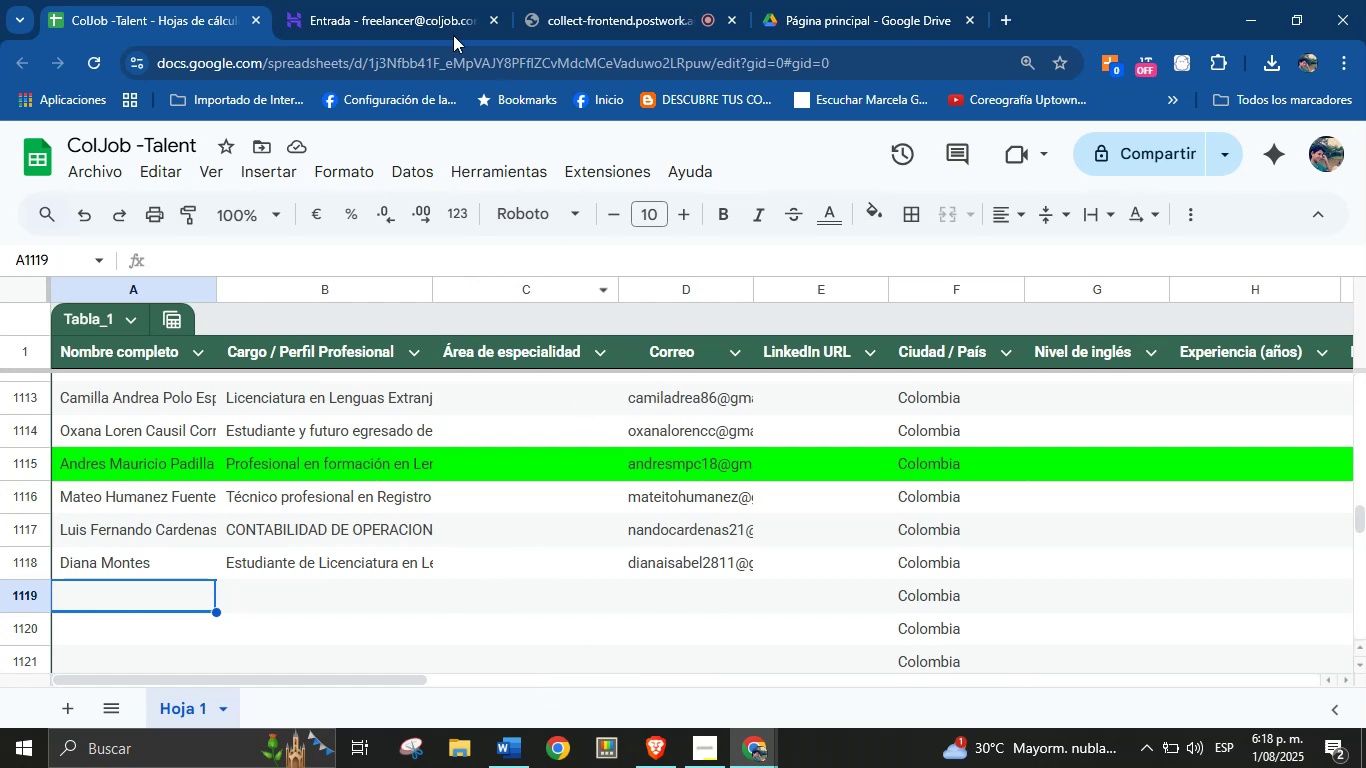 
left_click([644, 0])
 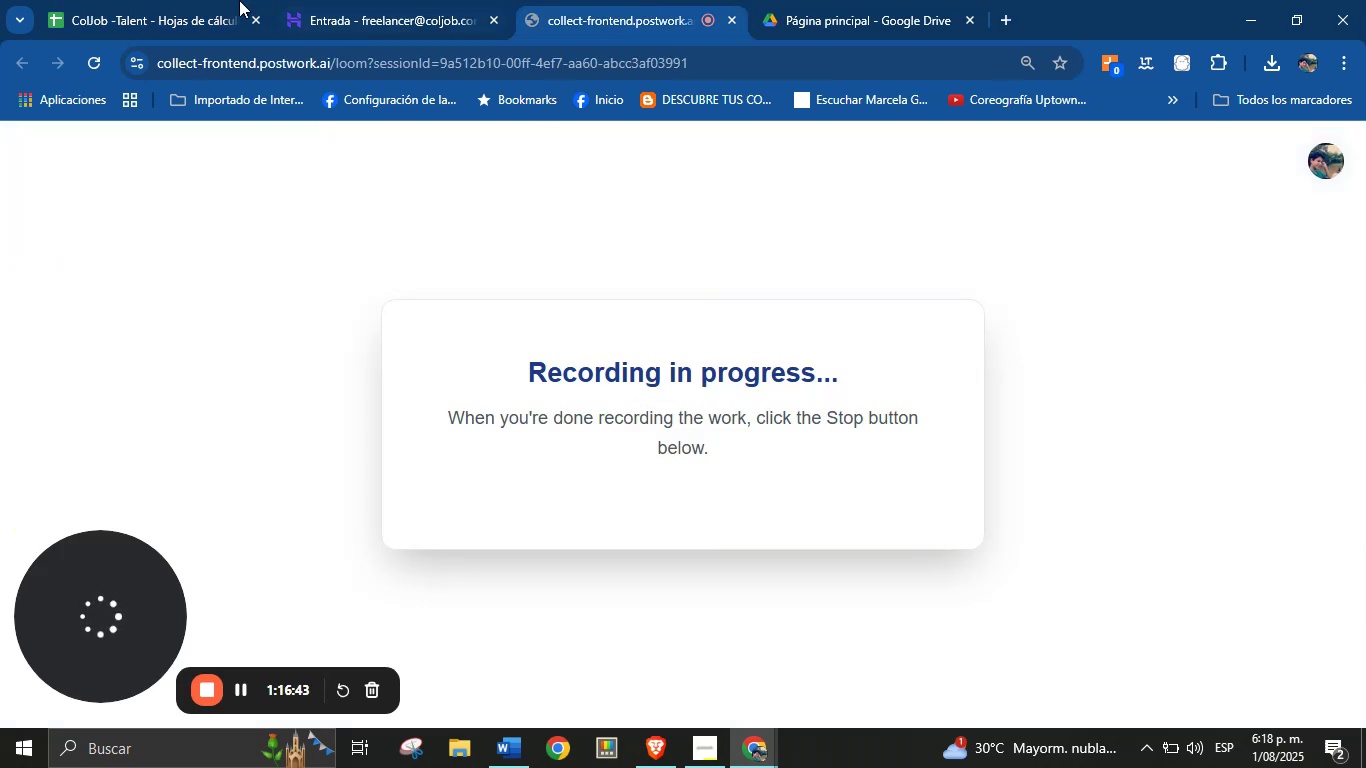 
left_click([176, 0])
 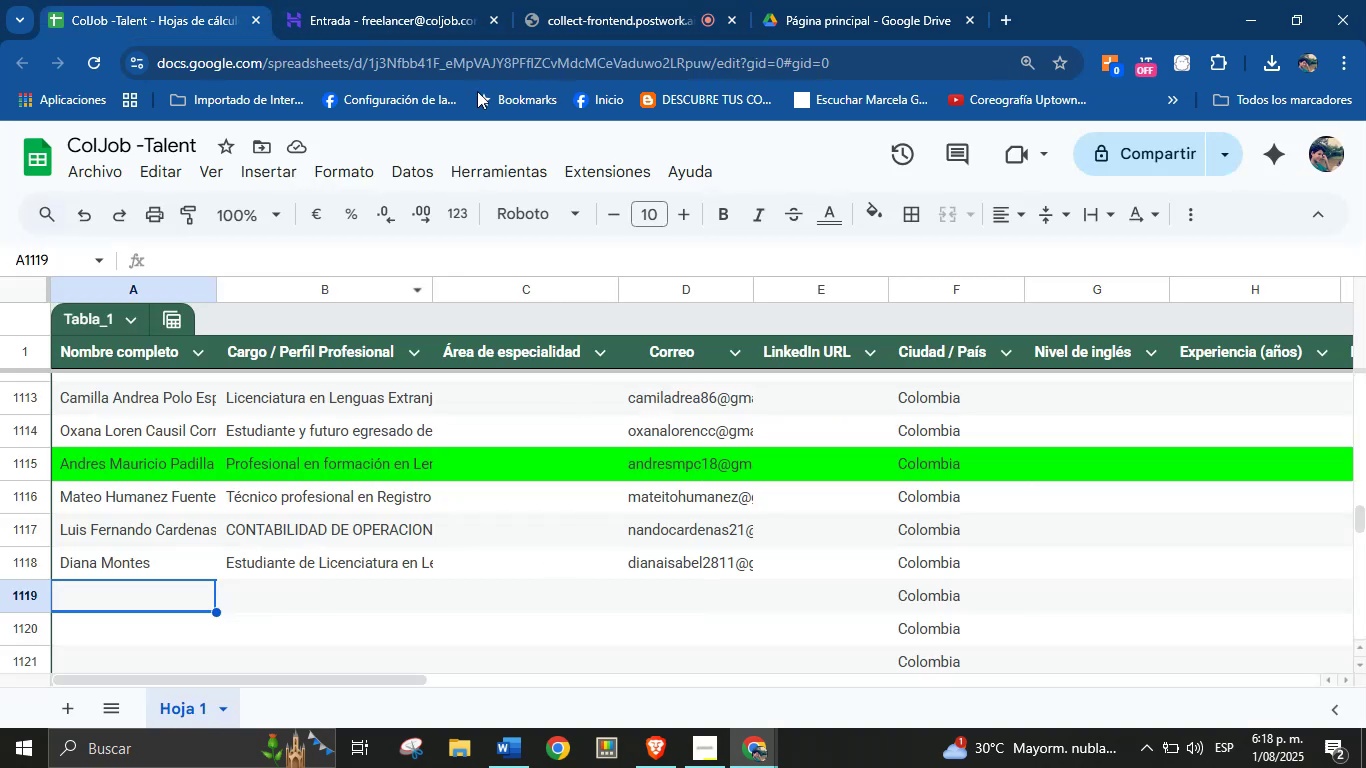 
left_click([360, 0])
 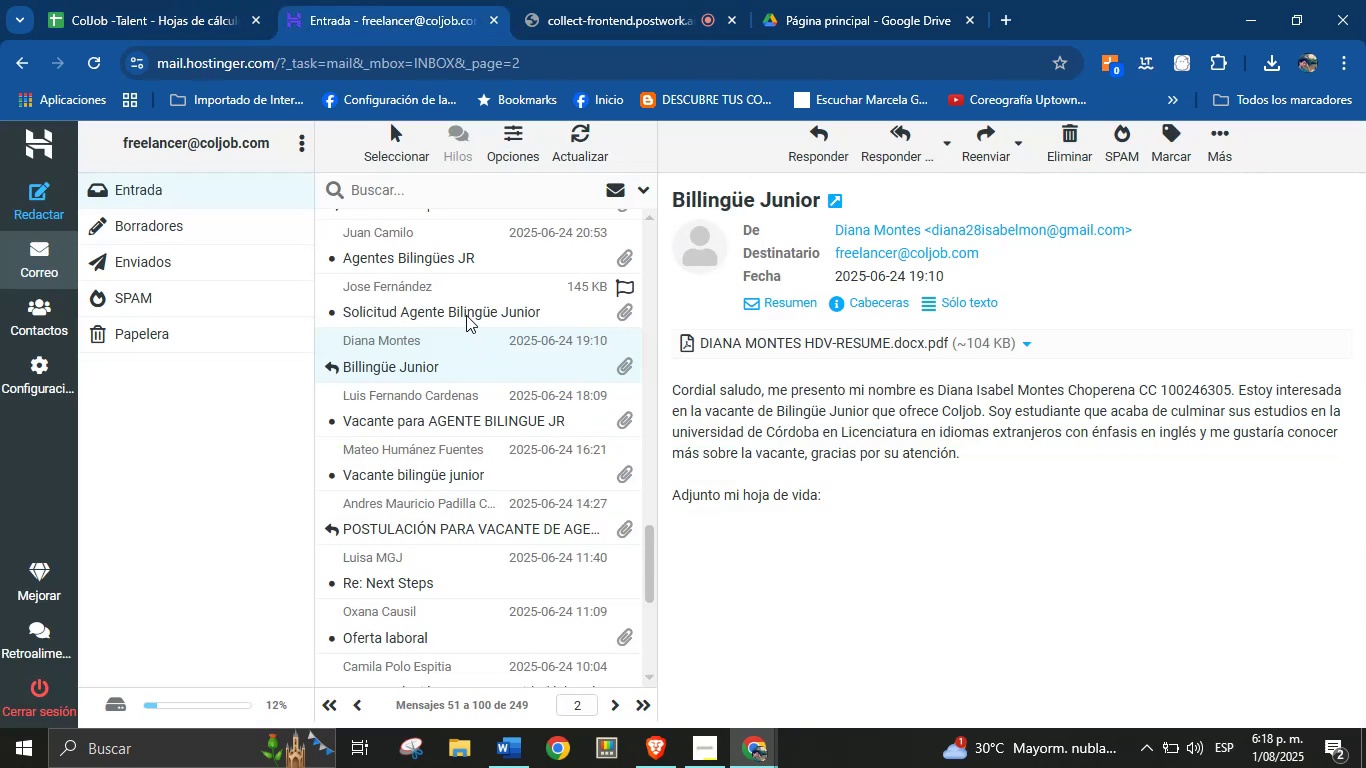 
left_click([466, 305])
 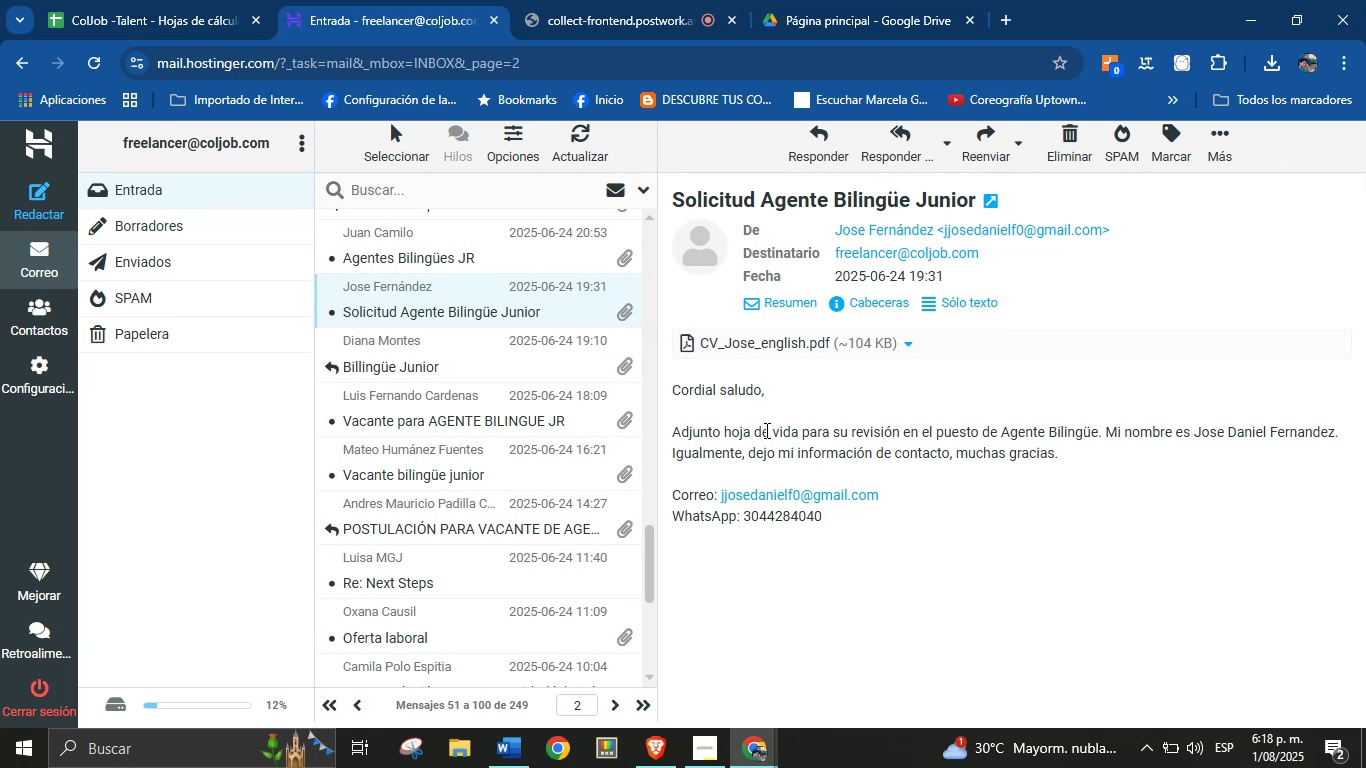 
wait(9.64)
 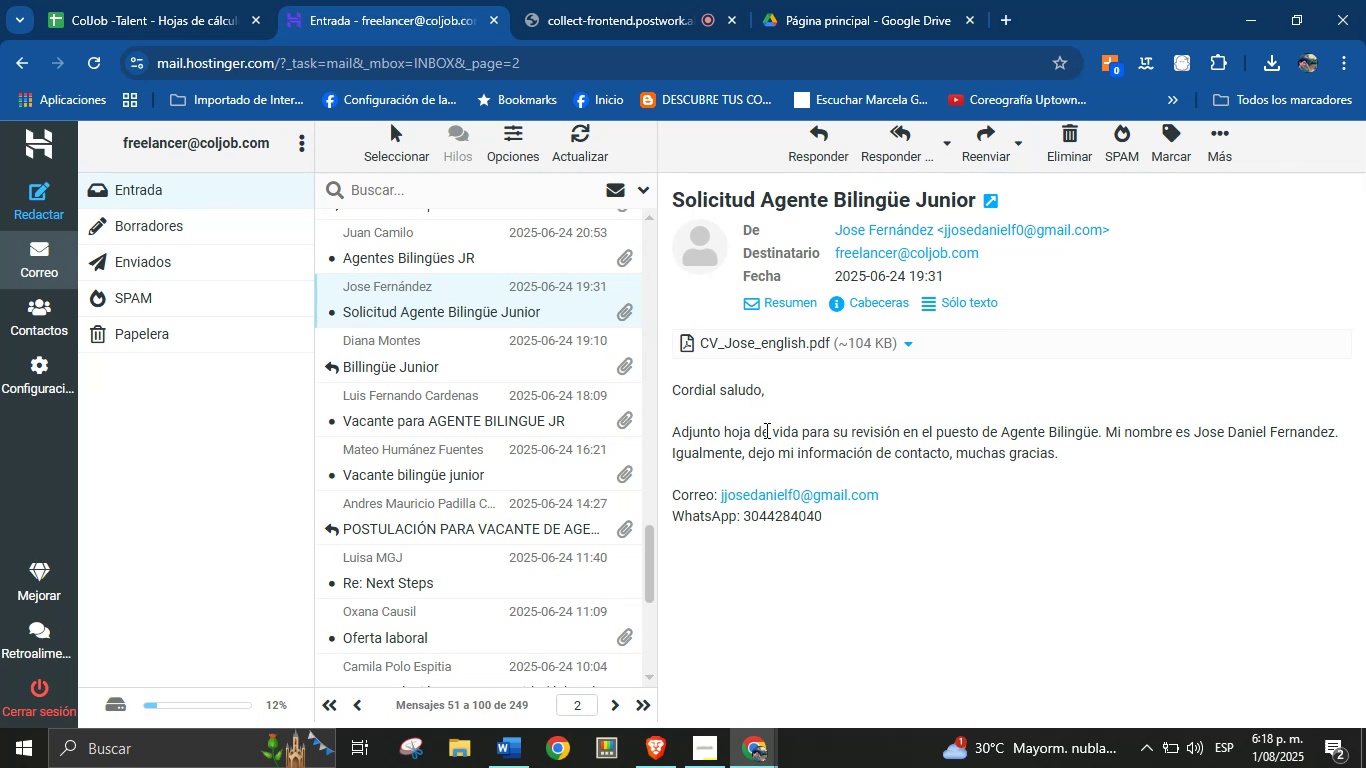 
left_click([916, 348])
 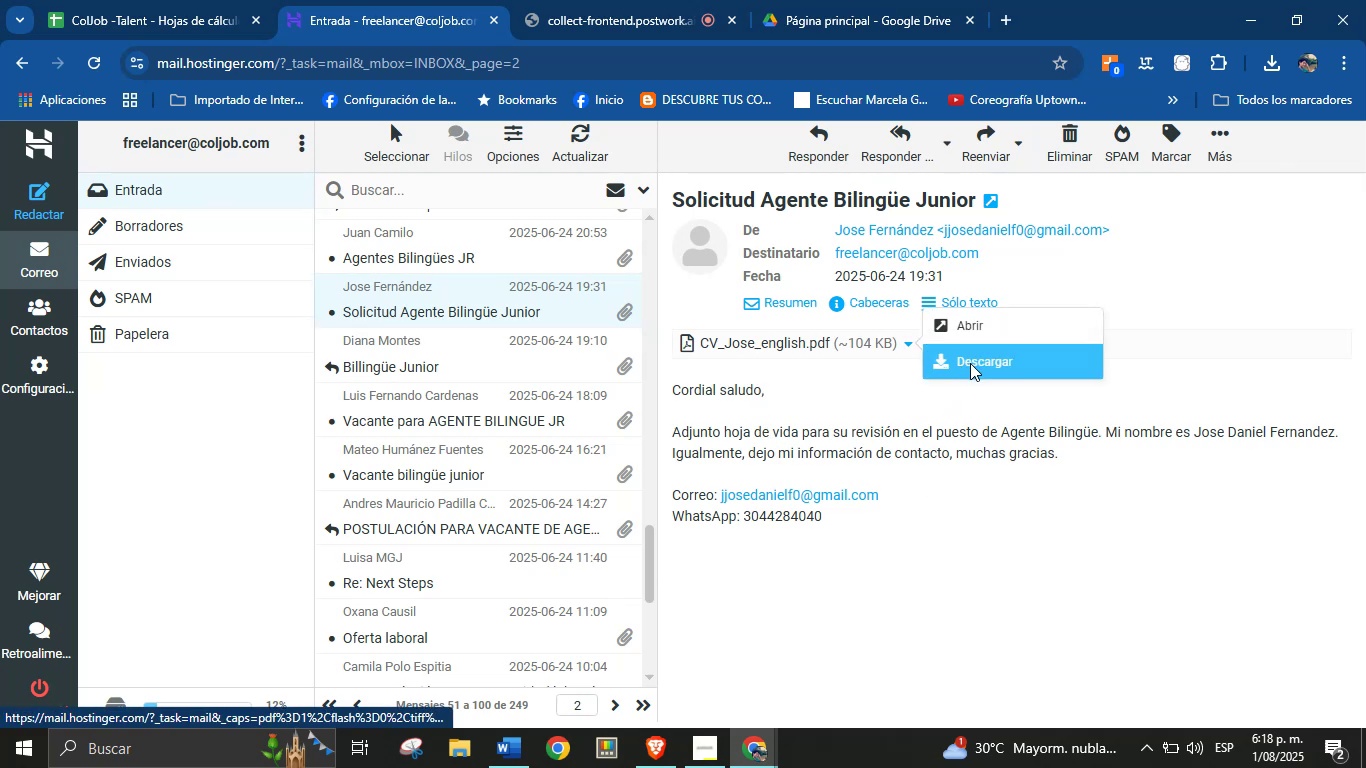 
left_click([970, 363])
 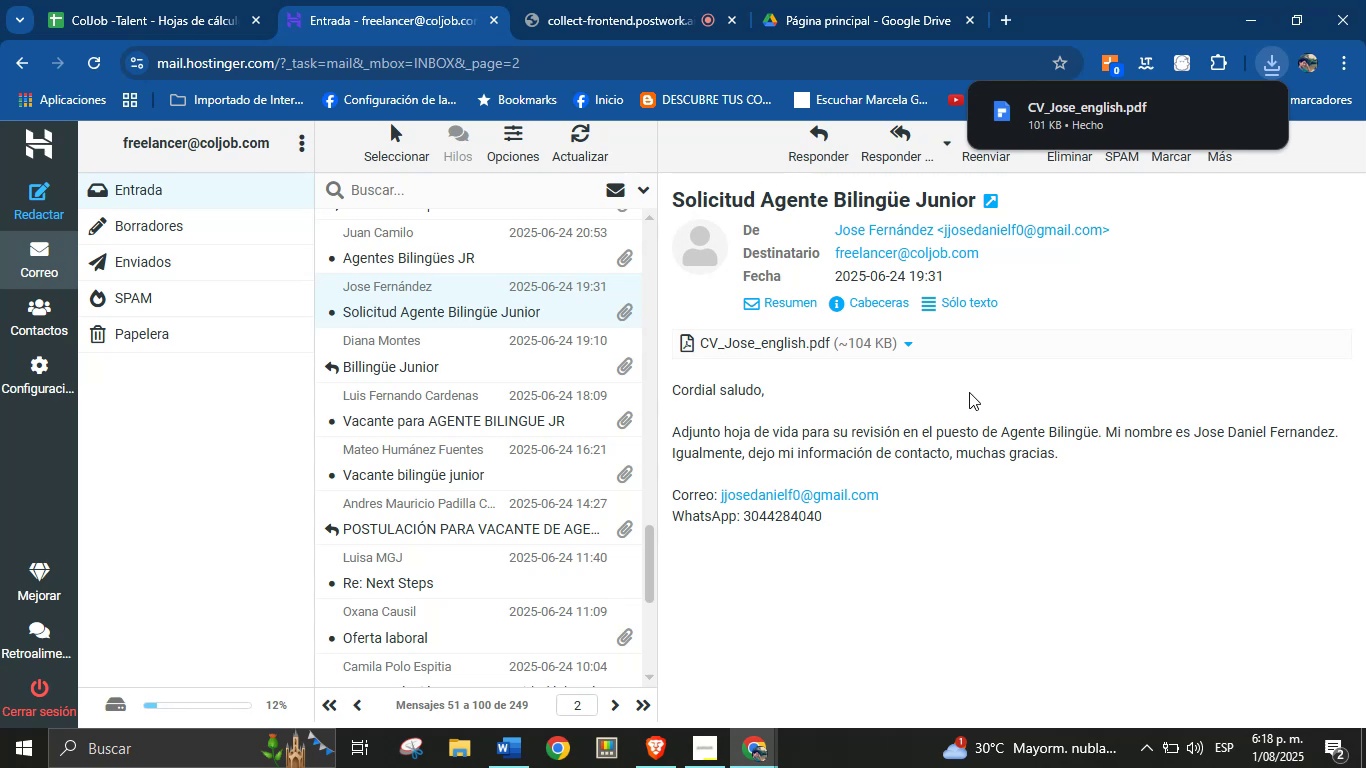 
left_click([1053, 119])
 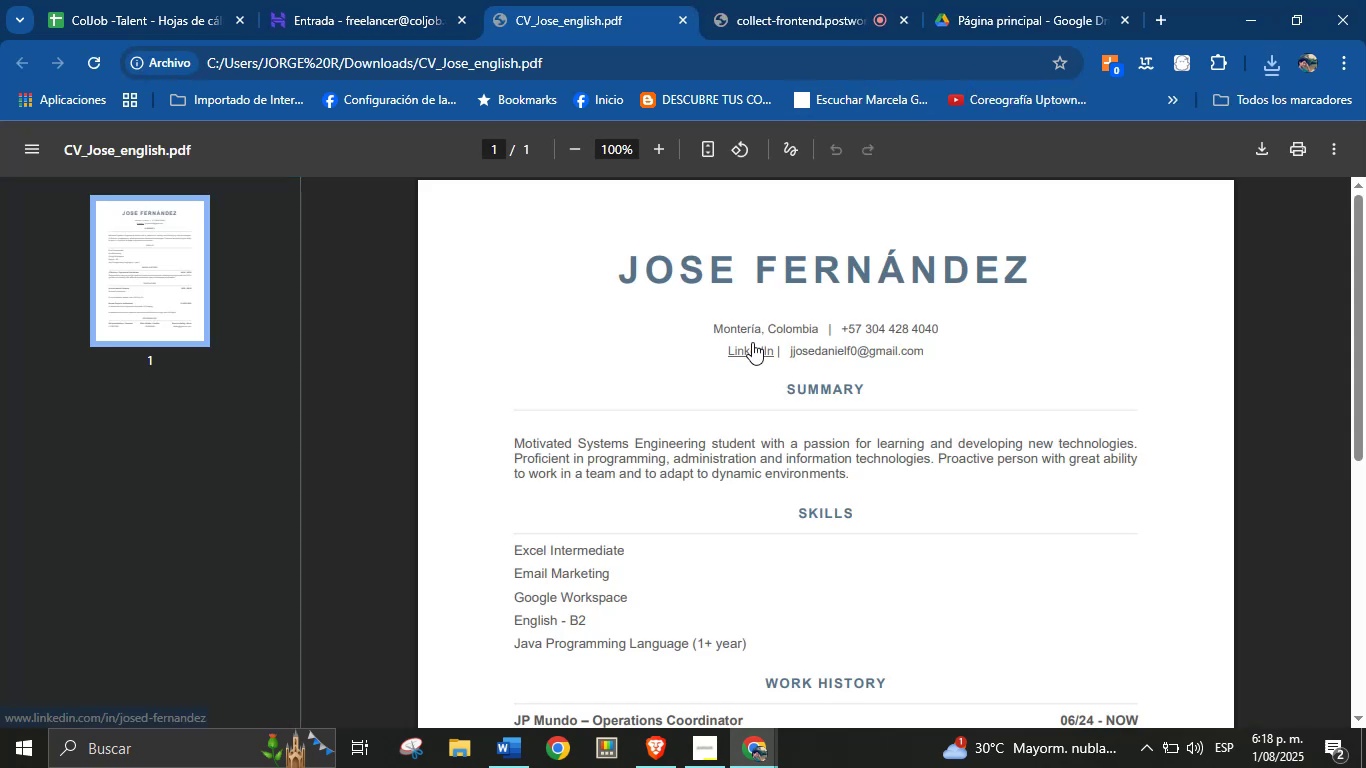 
double_click([873, 264])
 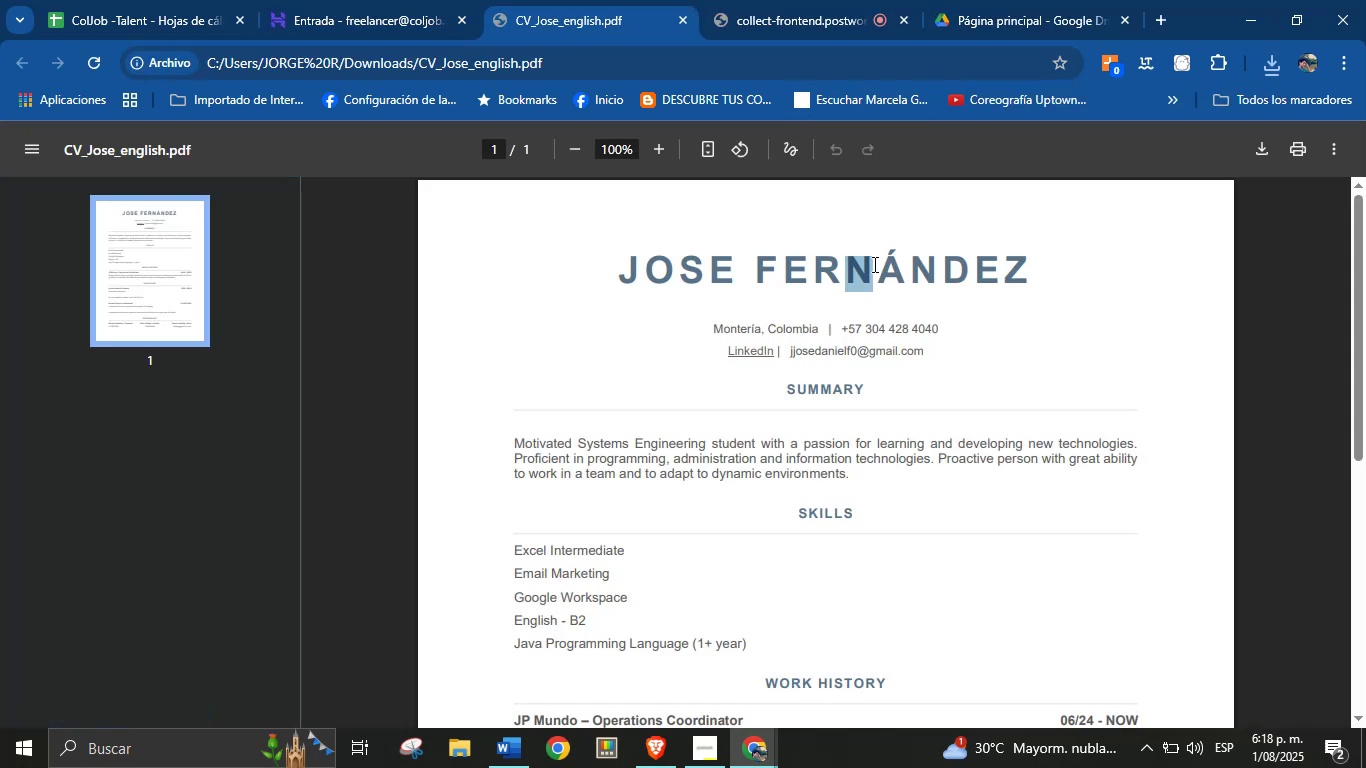 
triple_click([873, 264])
 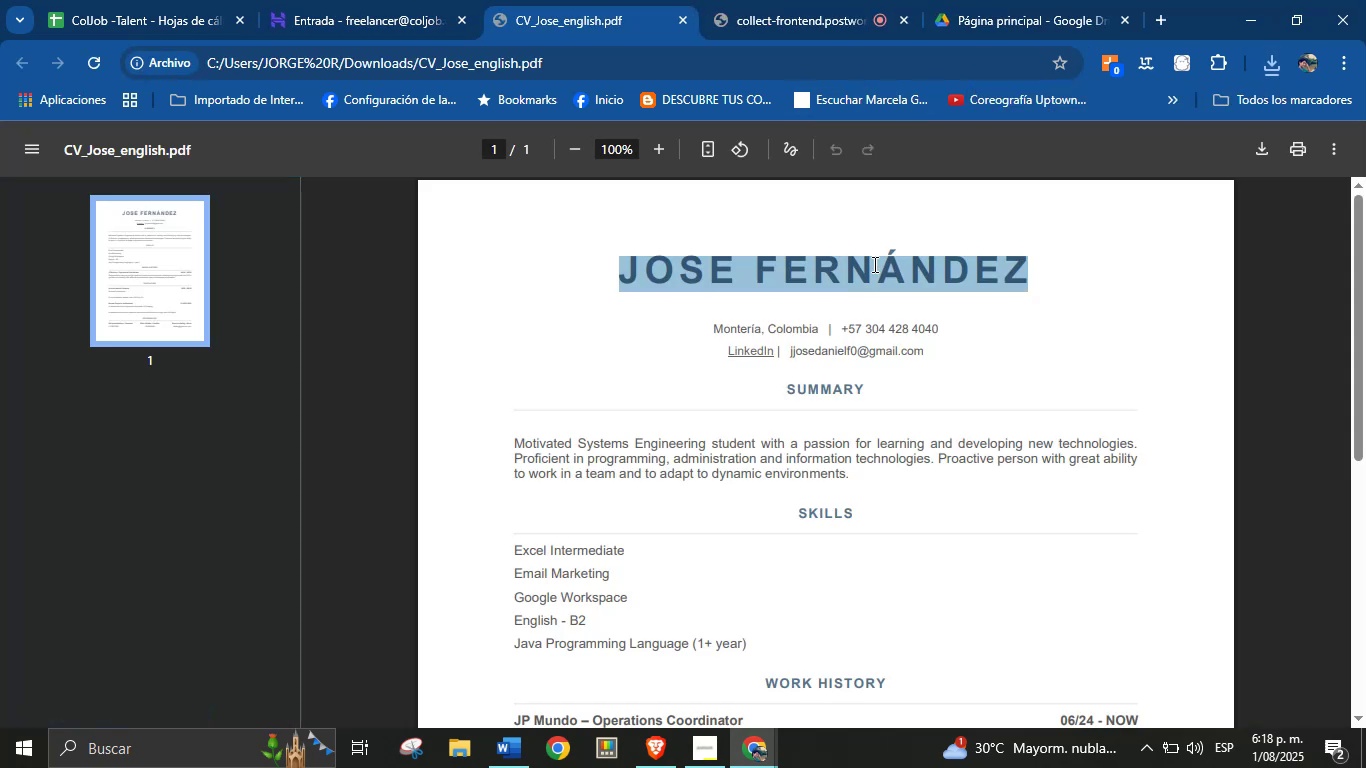 
key(Control+C)
 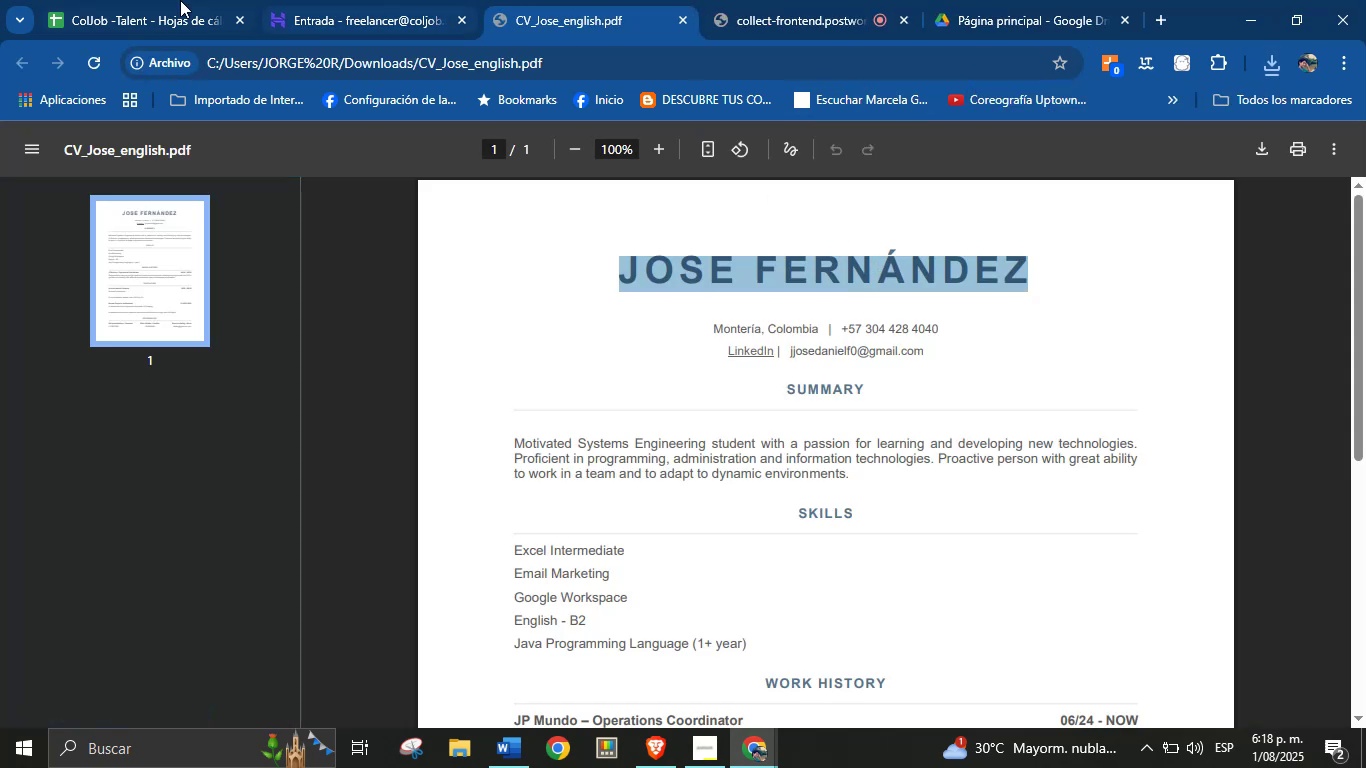 
left_click([141, 0])
 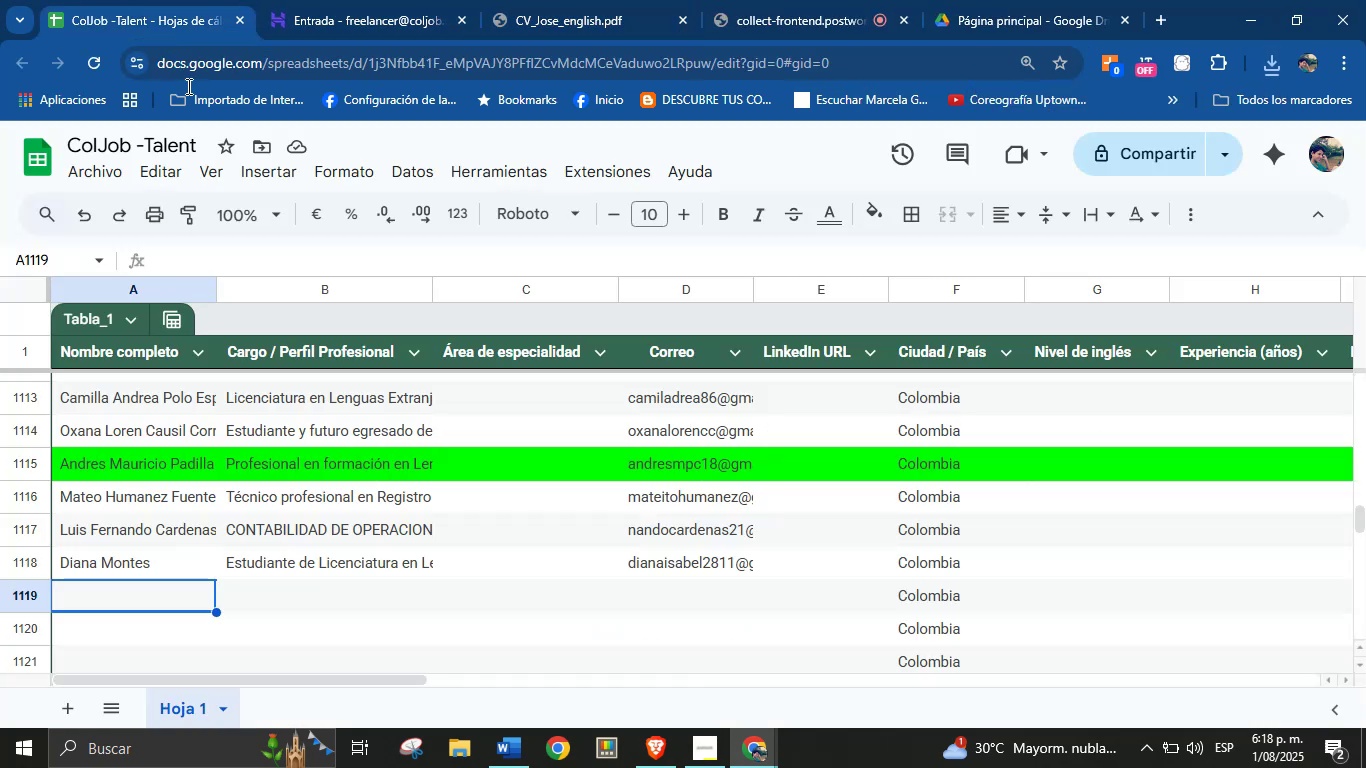 
key(Control+V)
 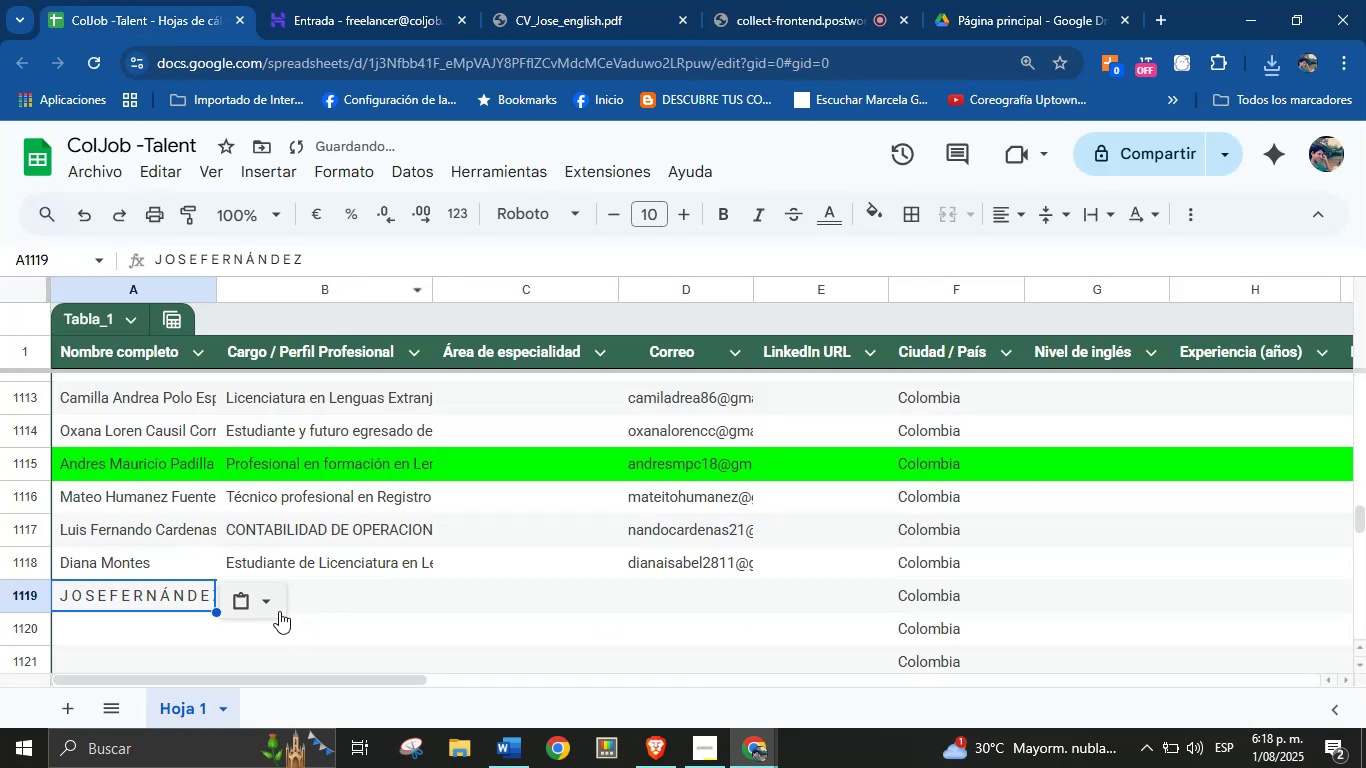 
left_click([314, 589])
 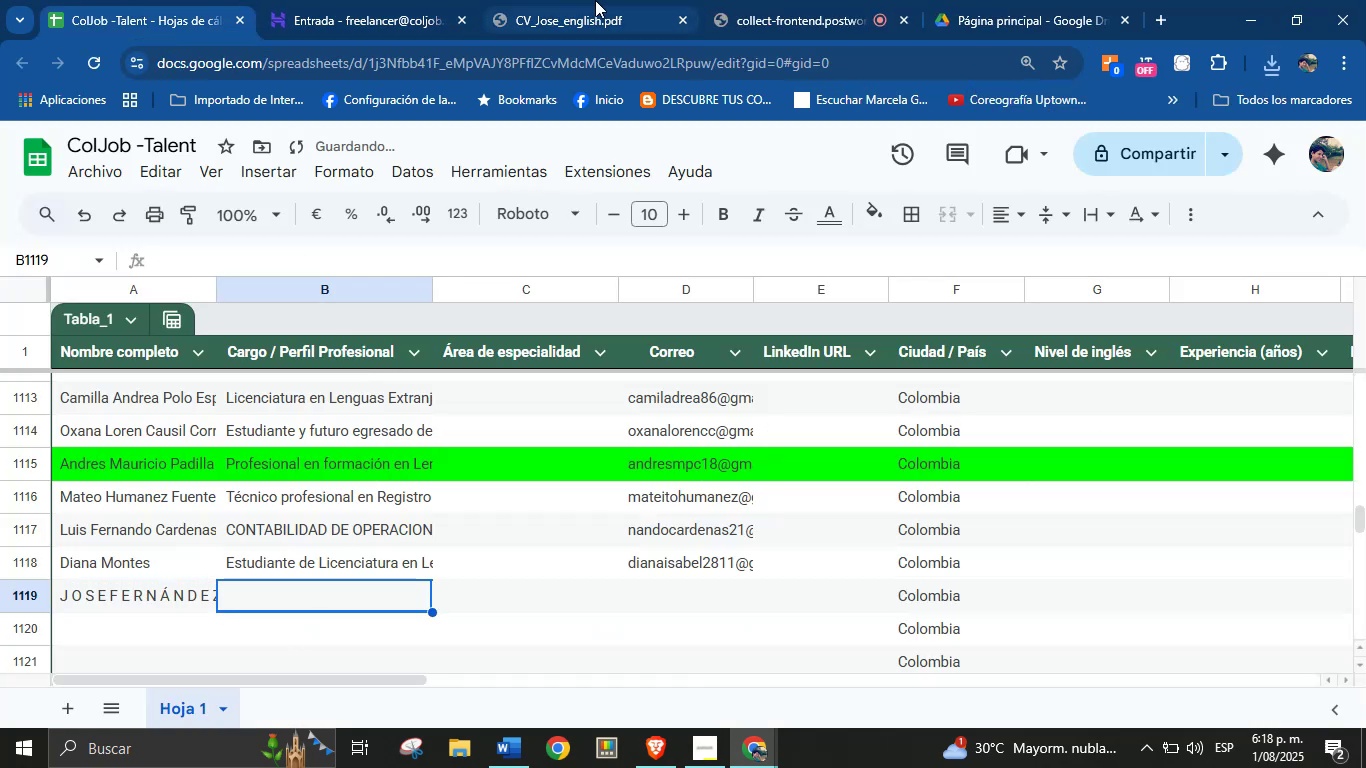 
left_click([563, 0])
 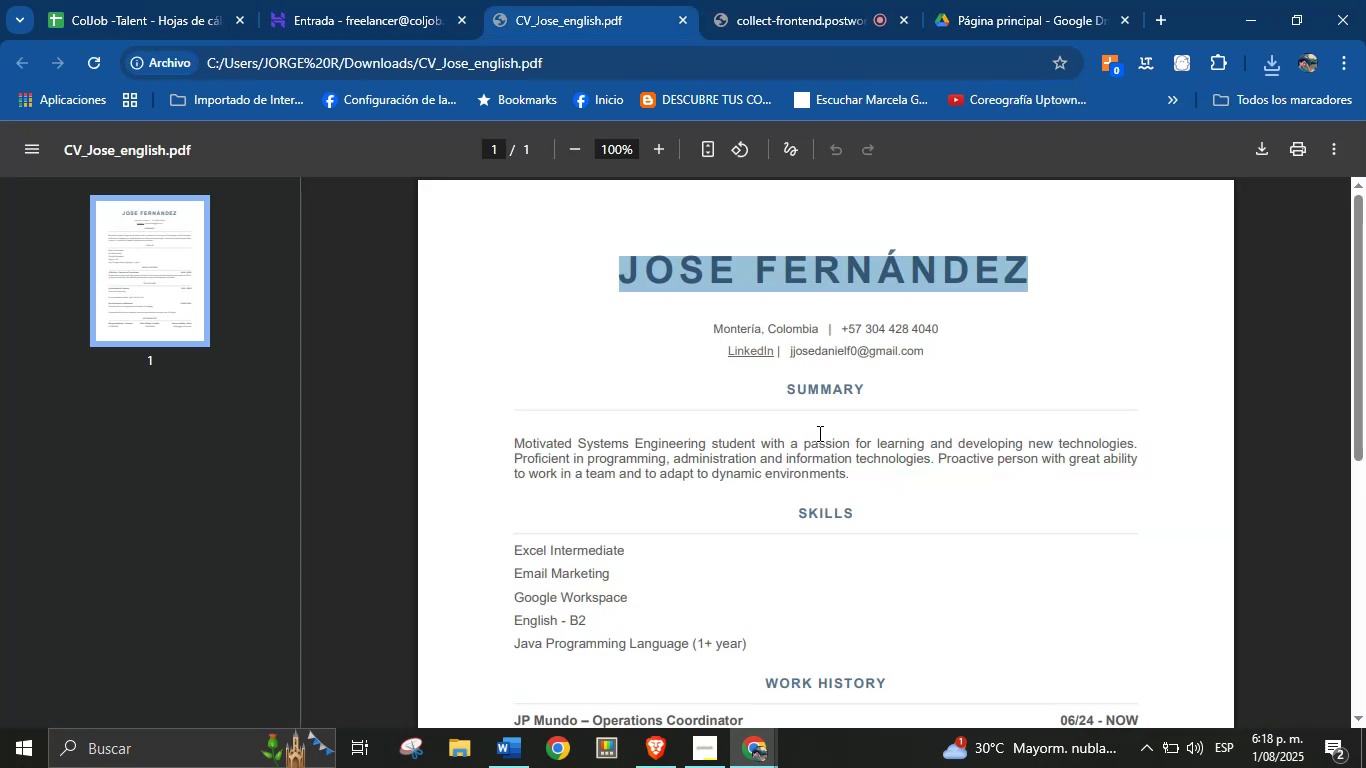 
left_click([787, 490])
 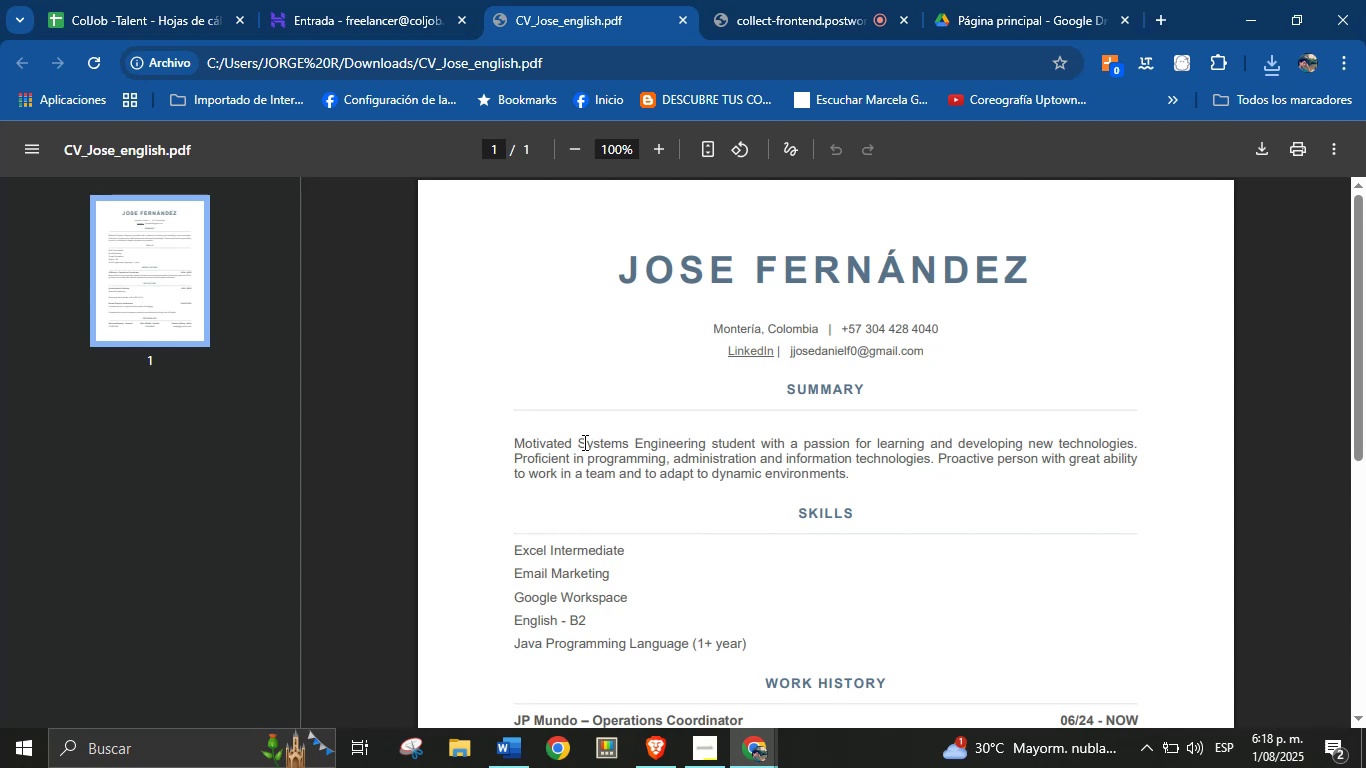 
left_click_drag(start_coordinate=[579, 442], to_coordinate=[701, 441])
 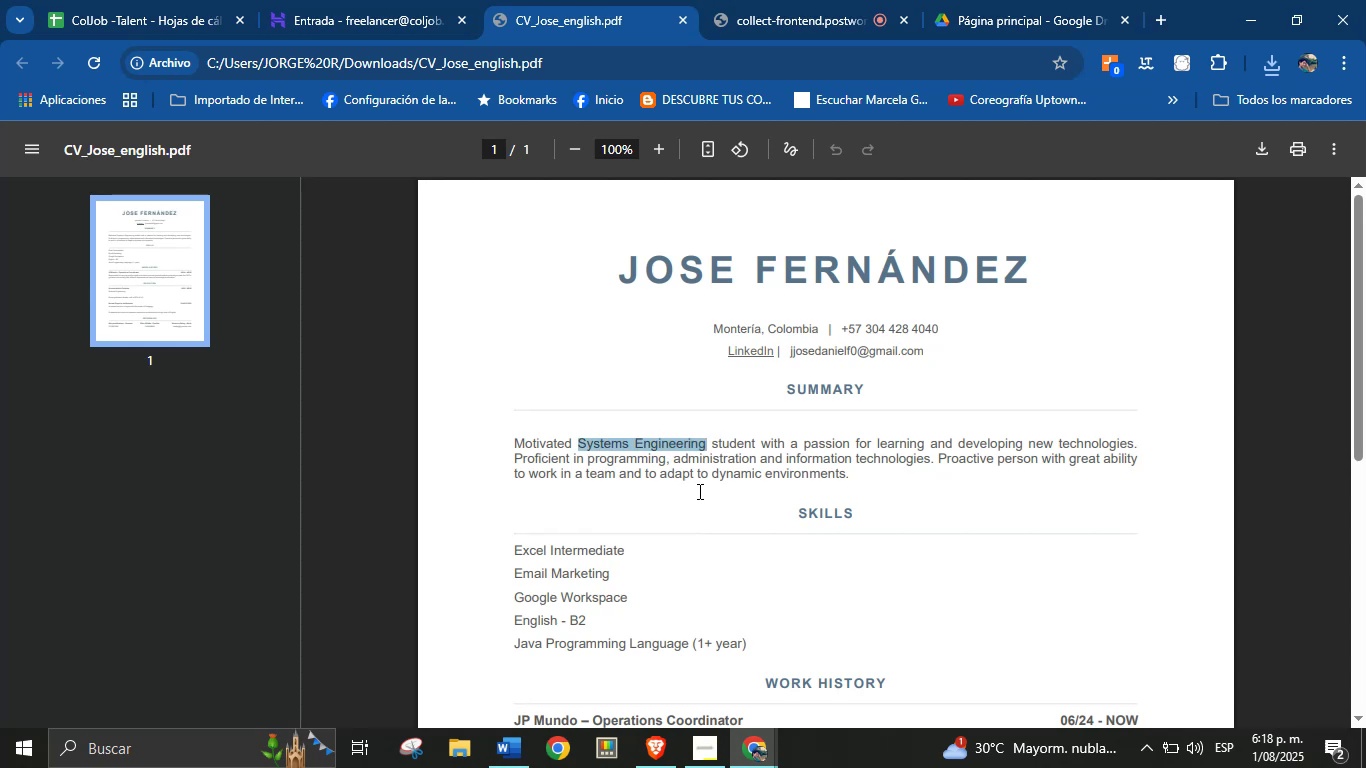 
key(Control+C)
 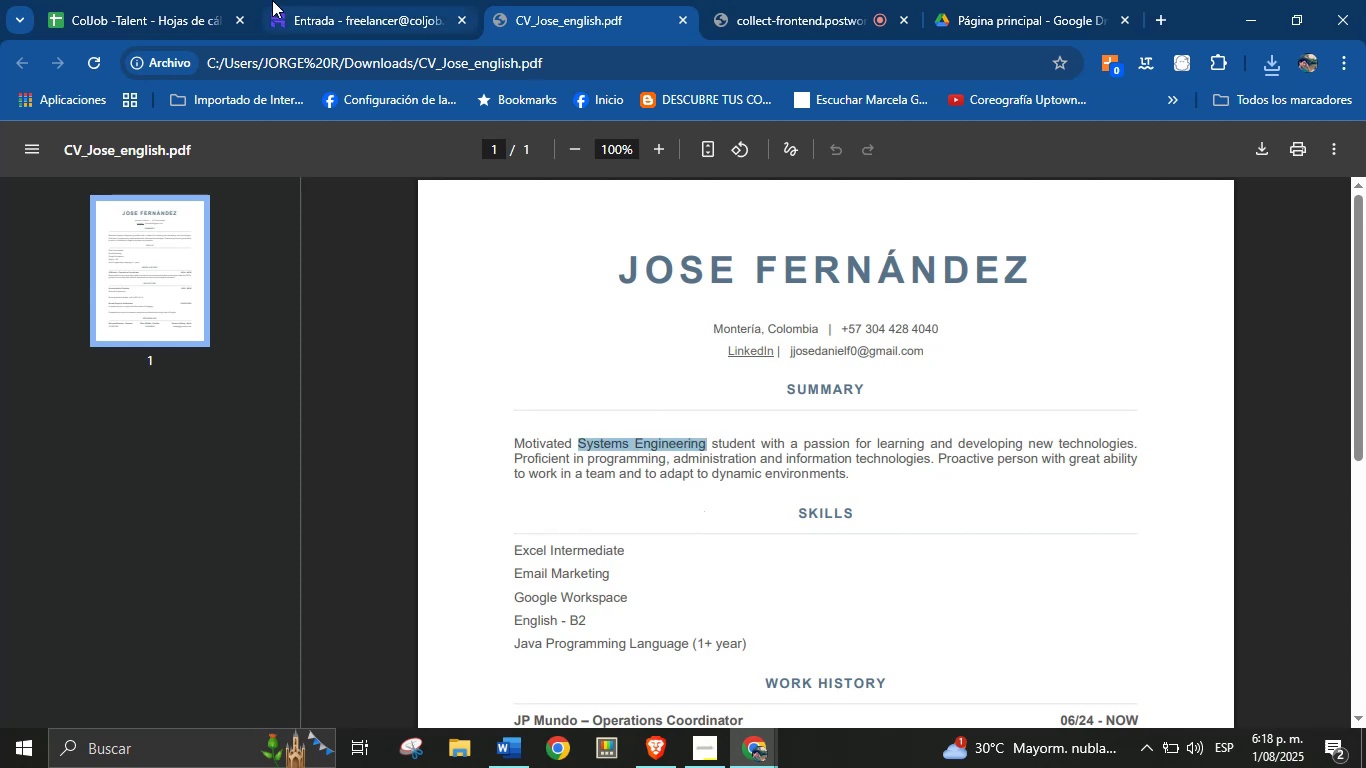 
left_click([214, 0])
 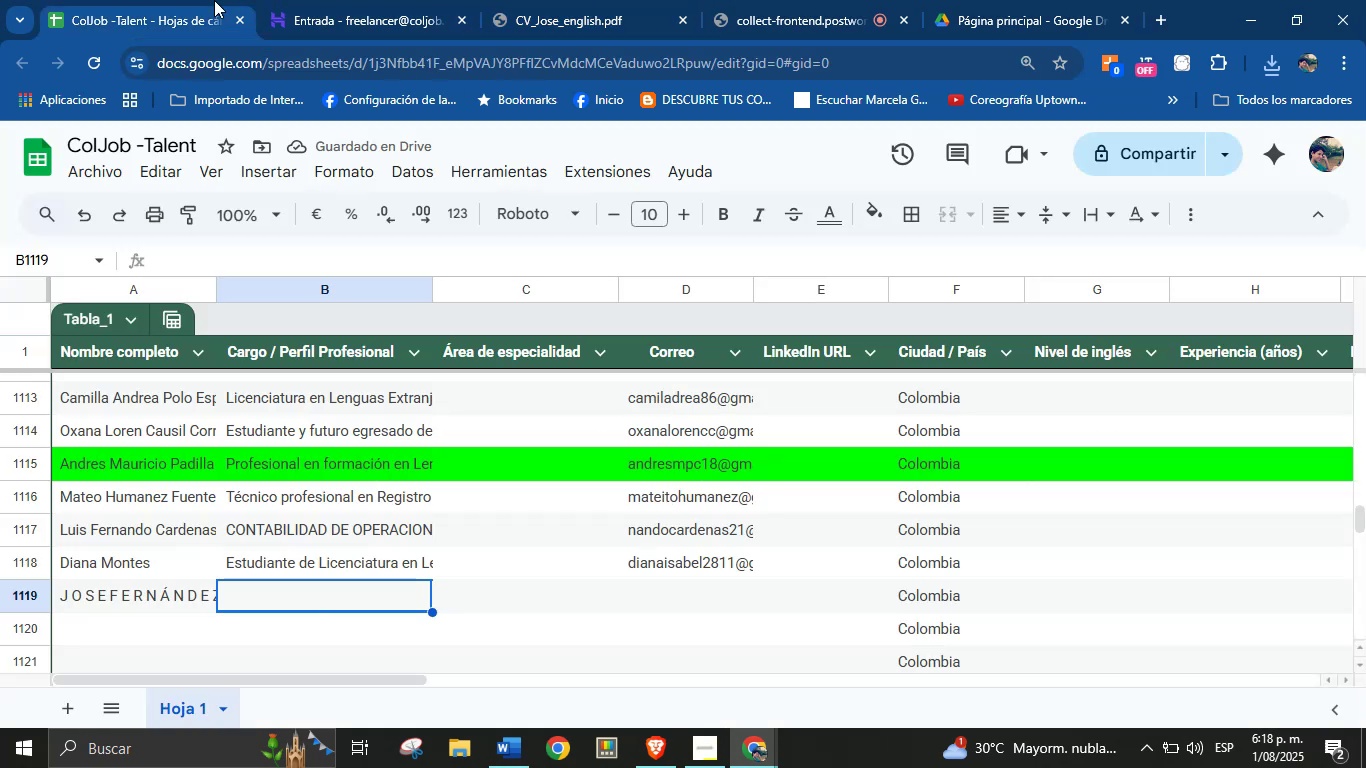 
key(Control+V)
 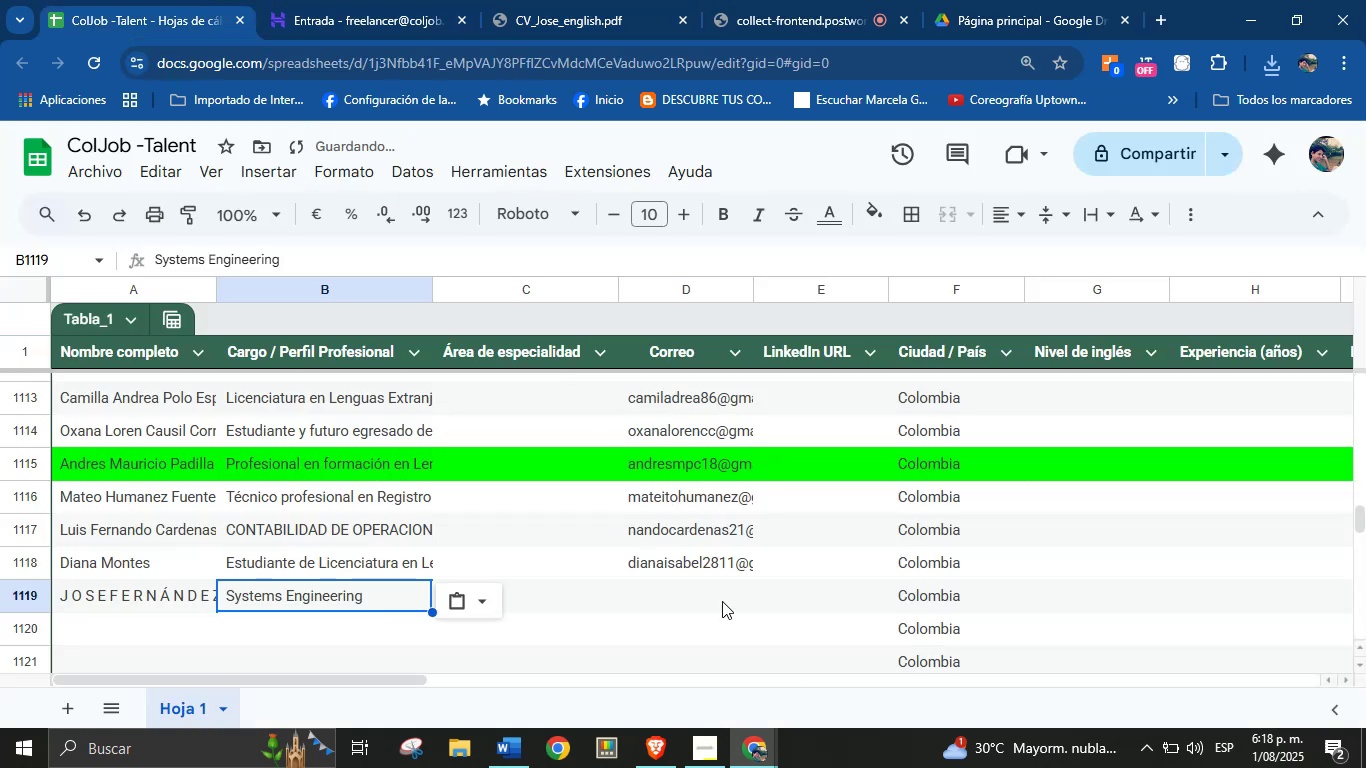 
left_click([721, 594])
 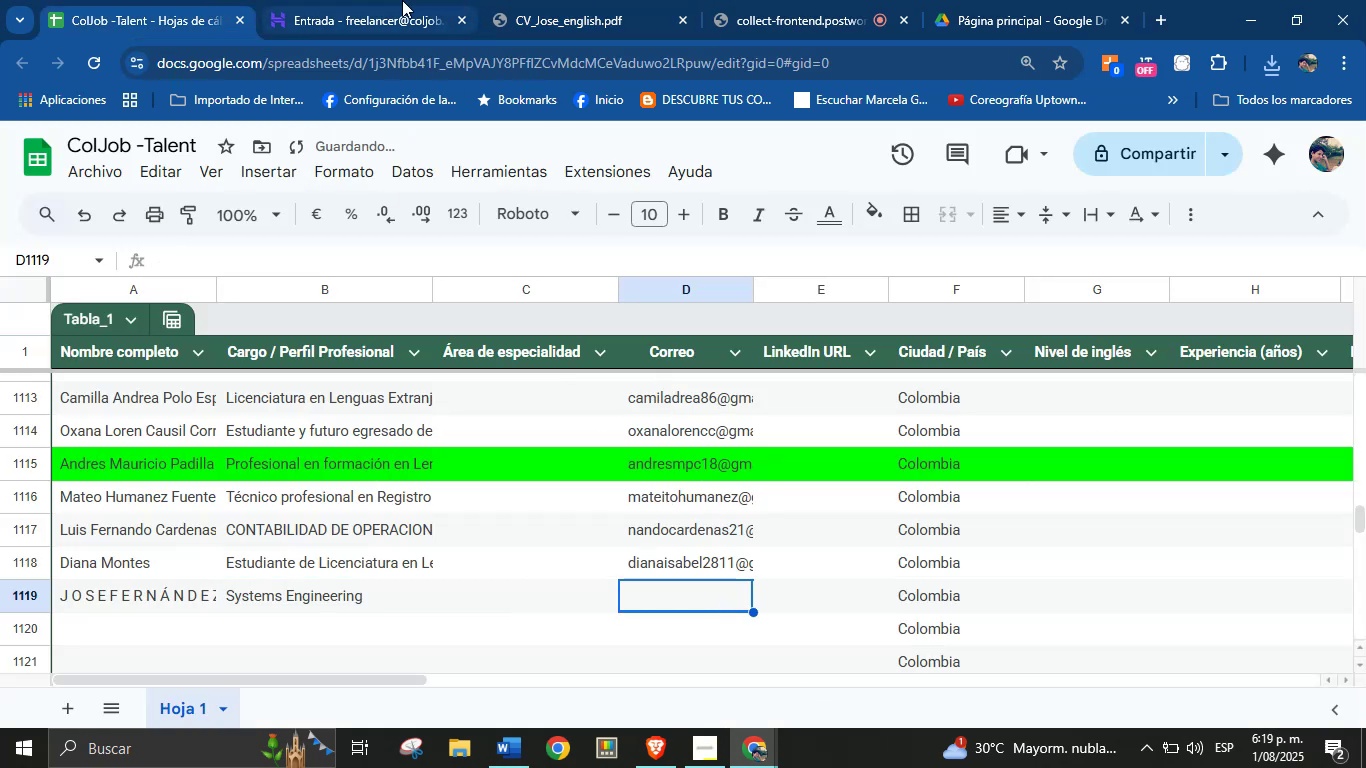 
double_click([577, 0])
 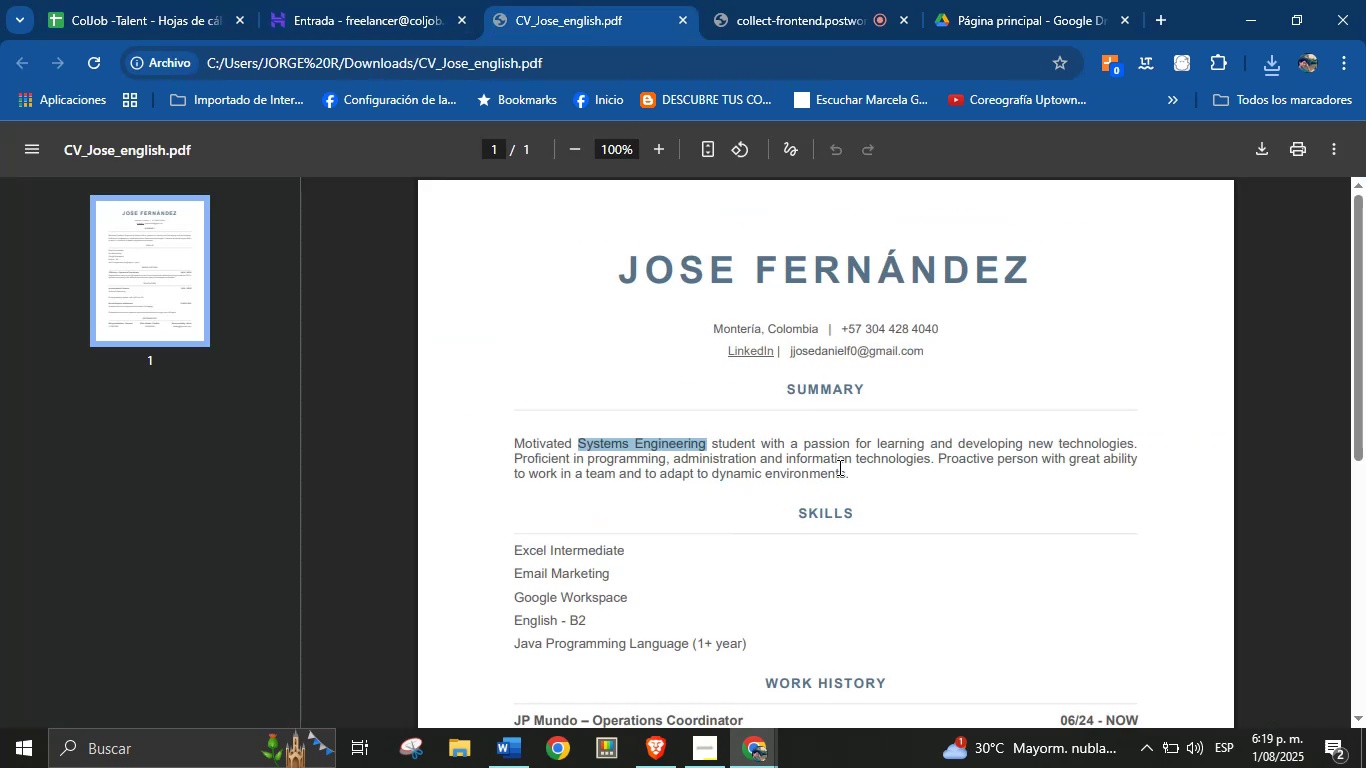 
left_click([852, 472])
 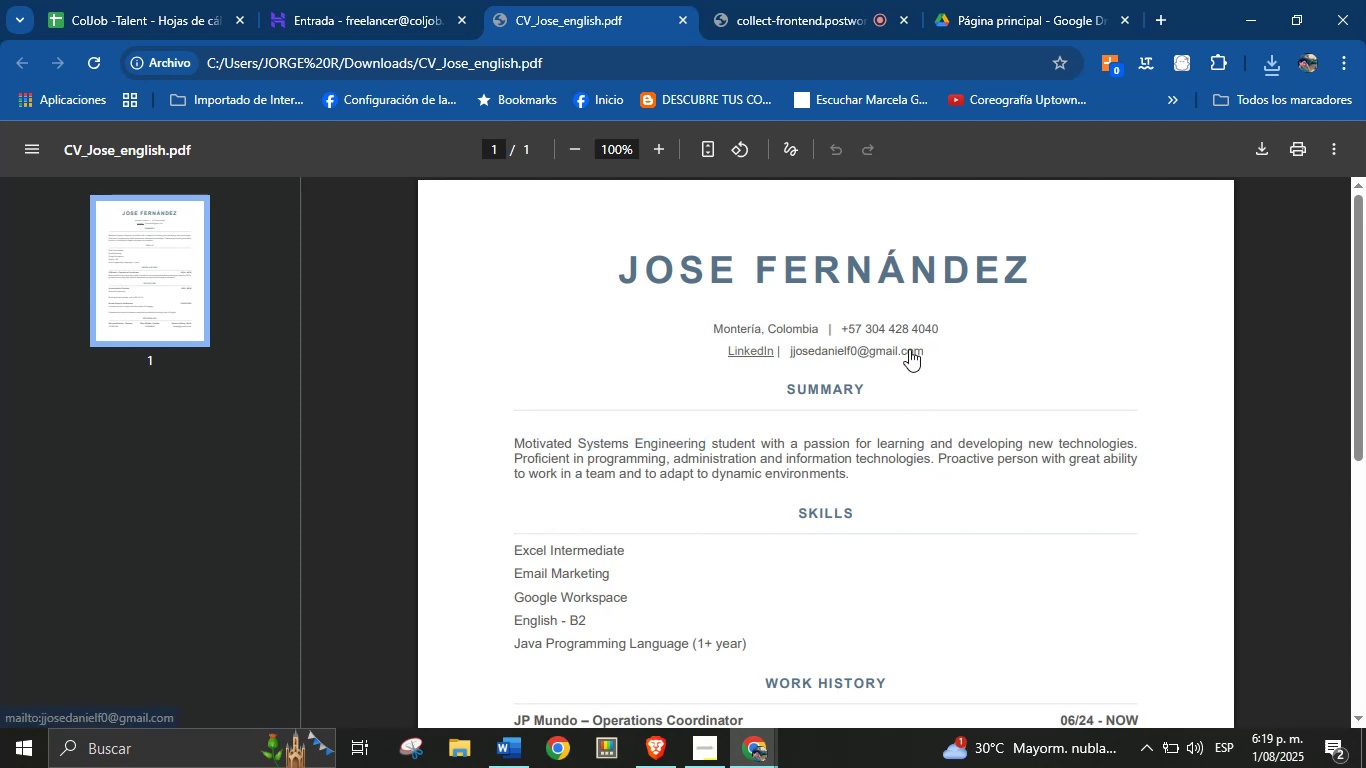 
right_click([909, 349])
 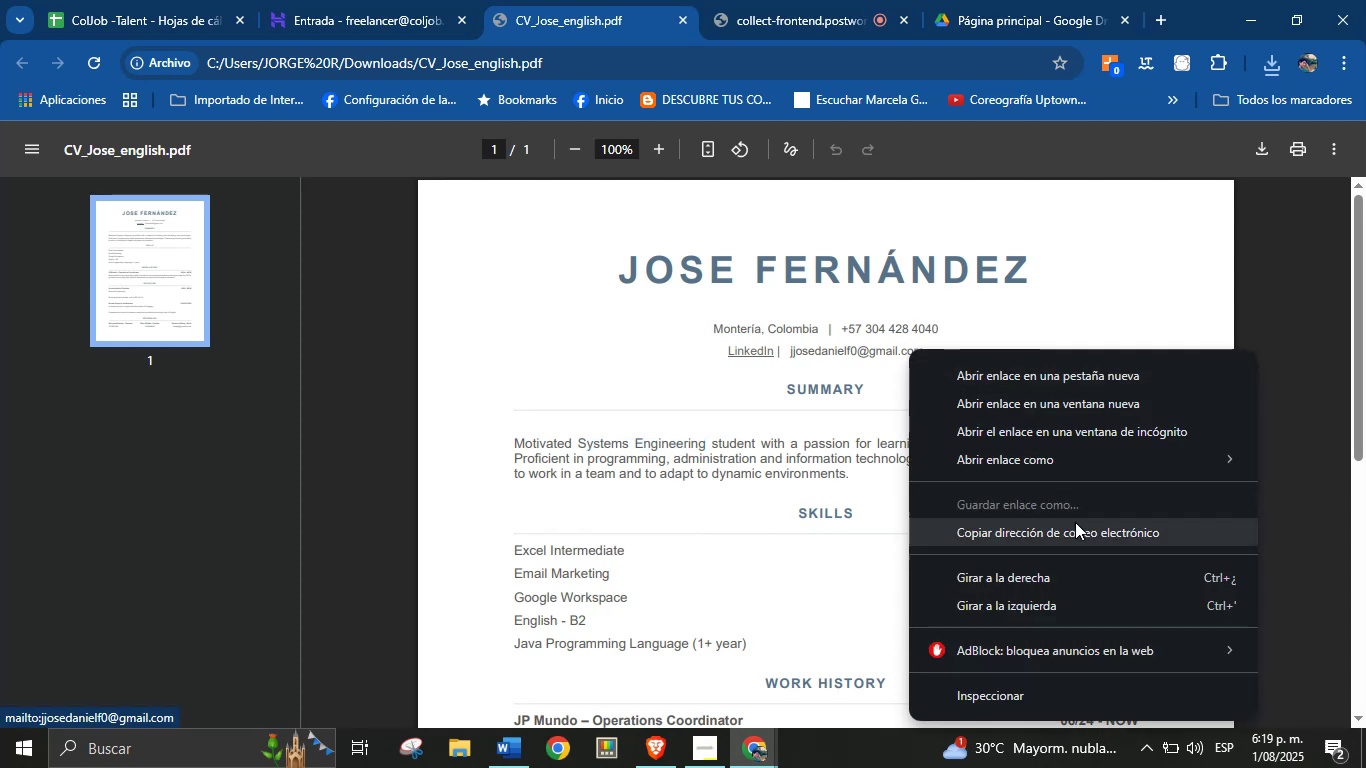 
left_click([1075, 530])
 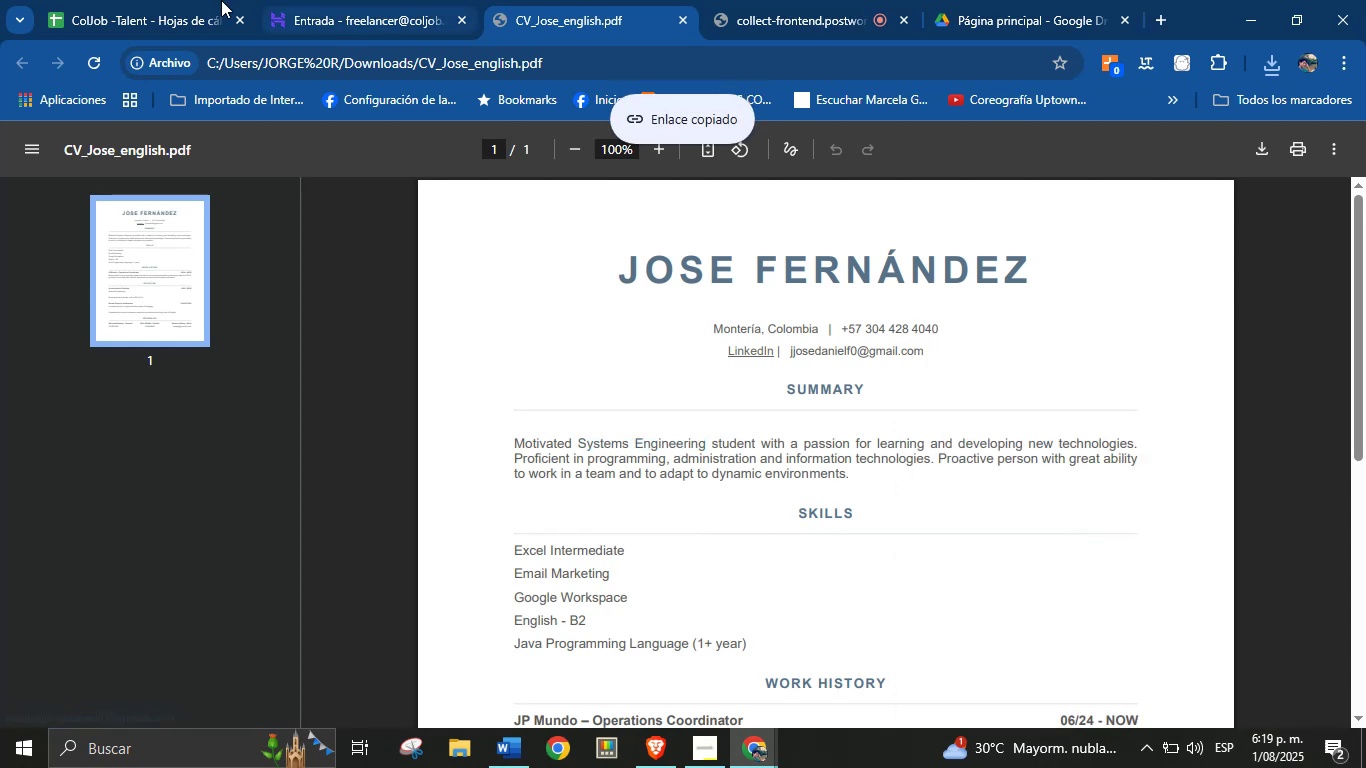 
left_click([156, 0])
 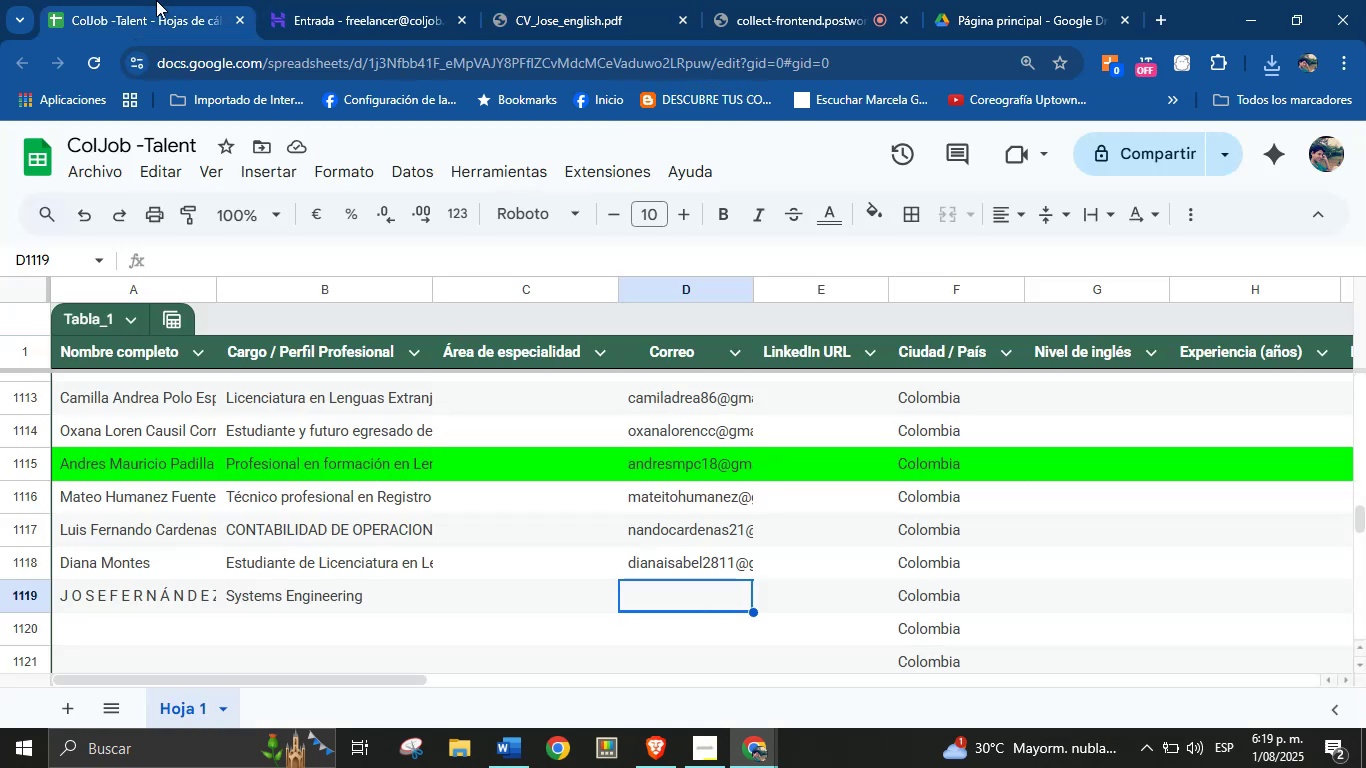 
key(Control+V)
 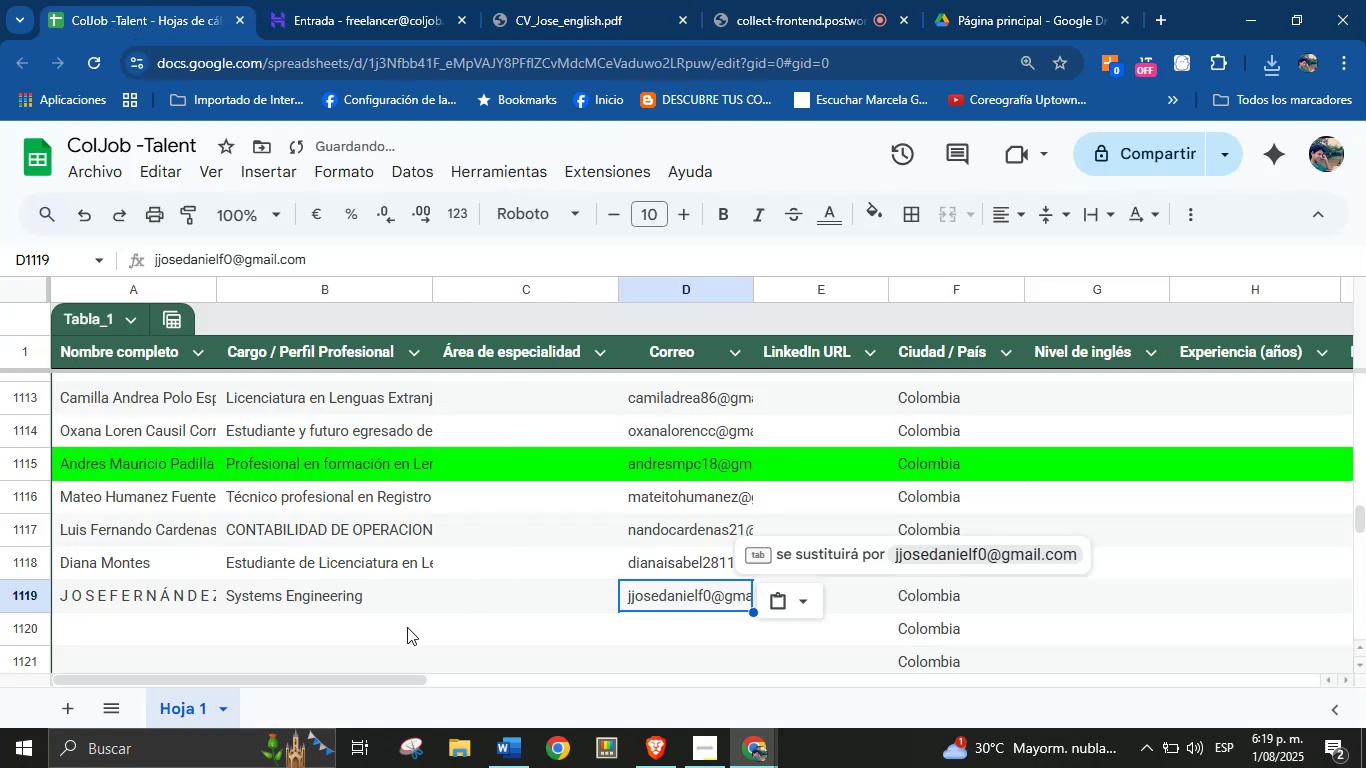 
left_click([202, 635])
 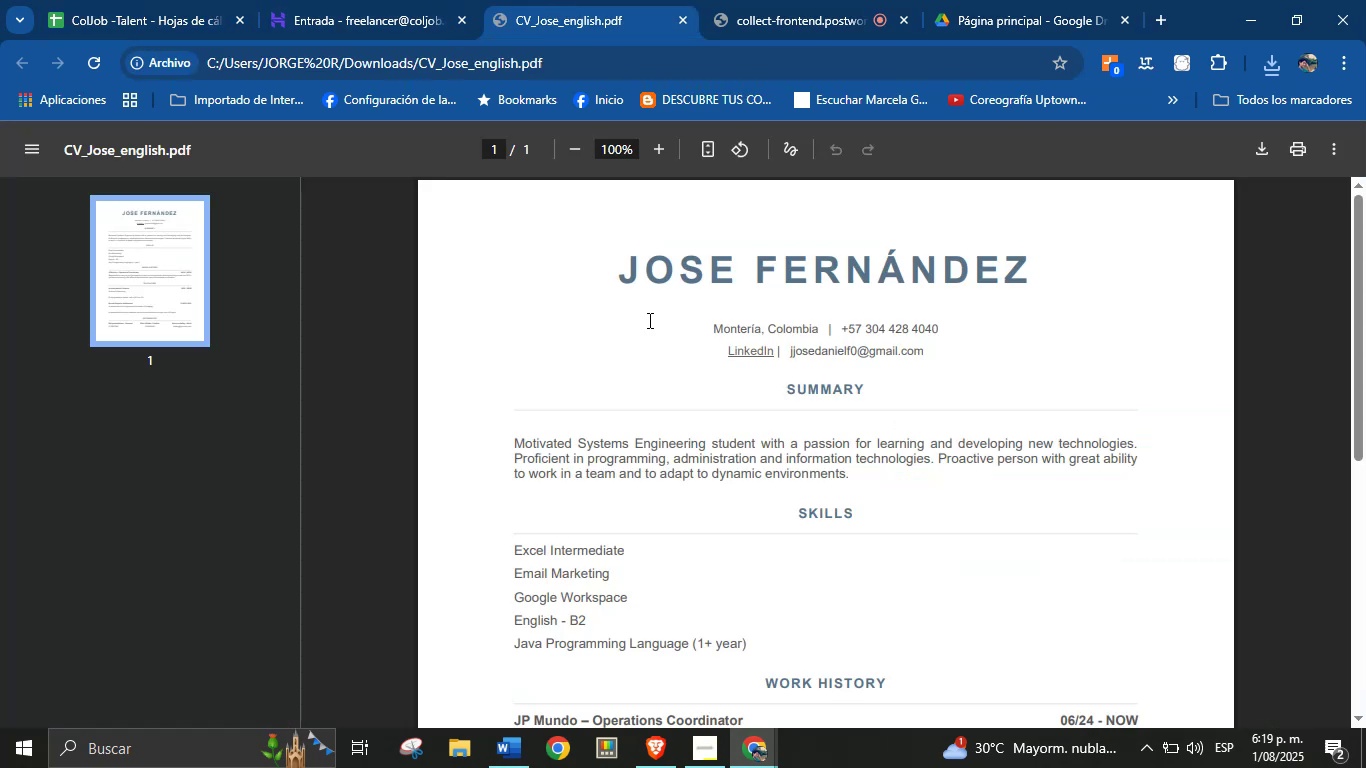 
scroll: coordinate [796, 532], scroll_direction: down, amount: 3.0
 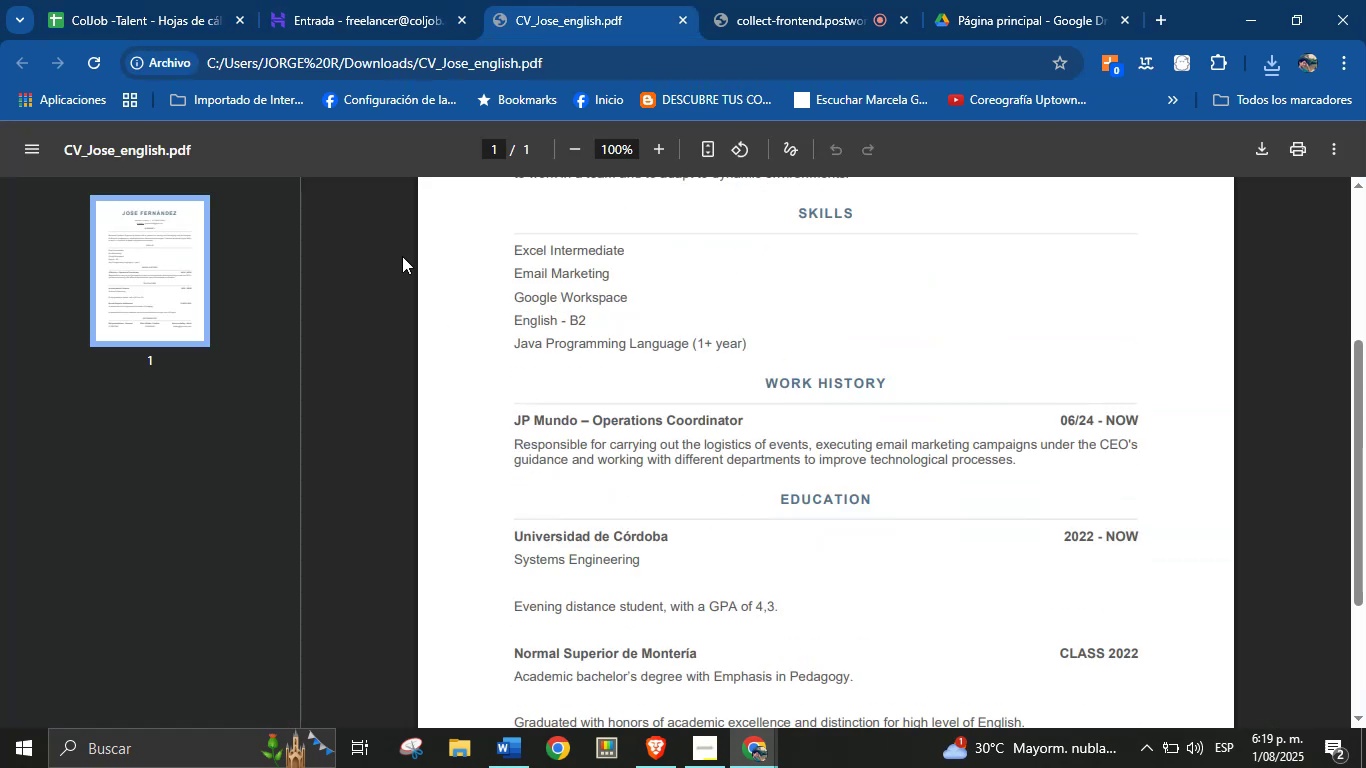 
left_click([156, 0])
 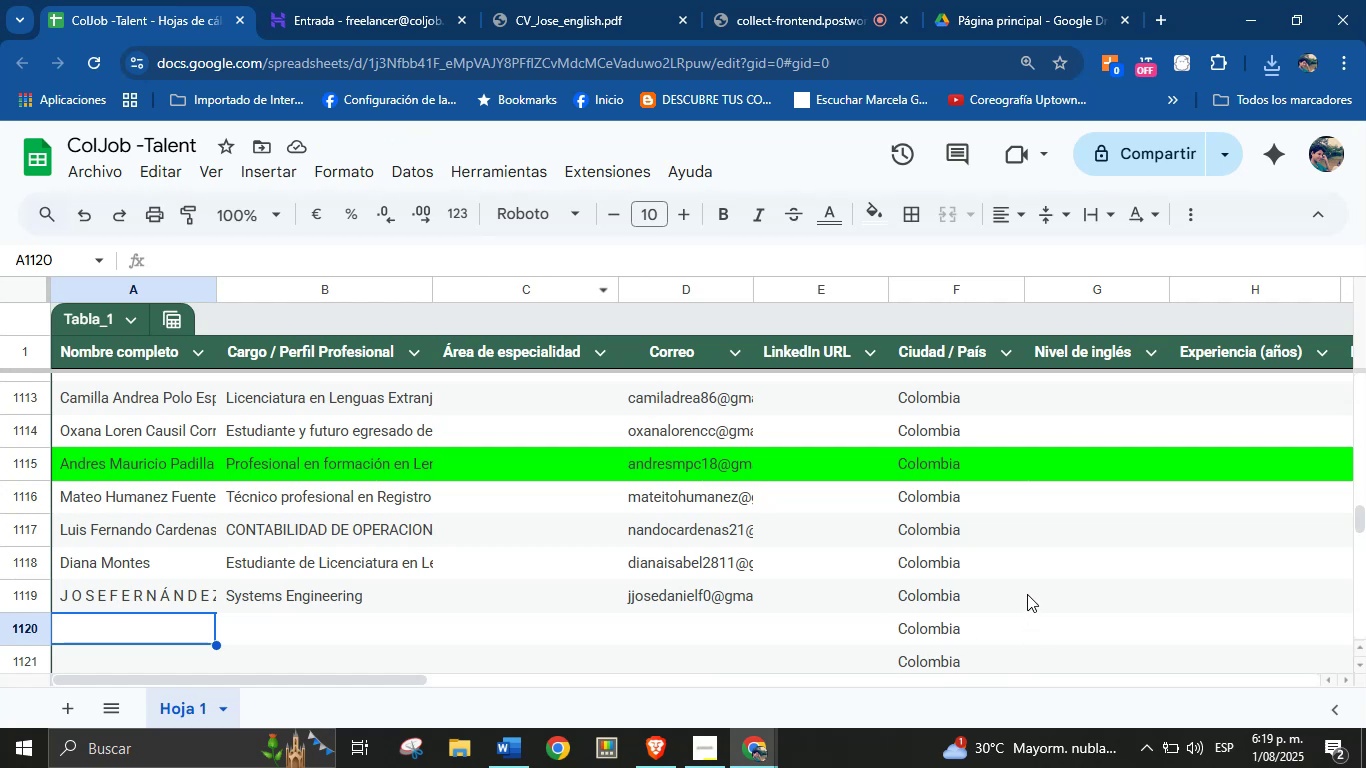 
left_click([1027, 594])
 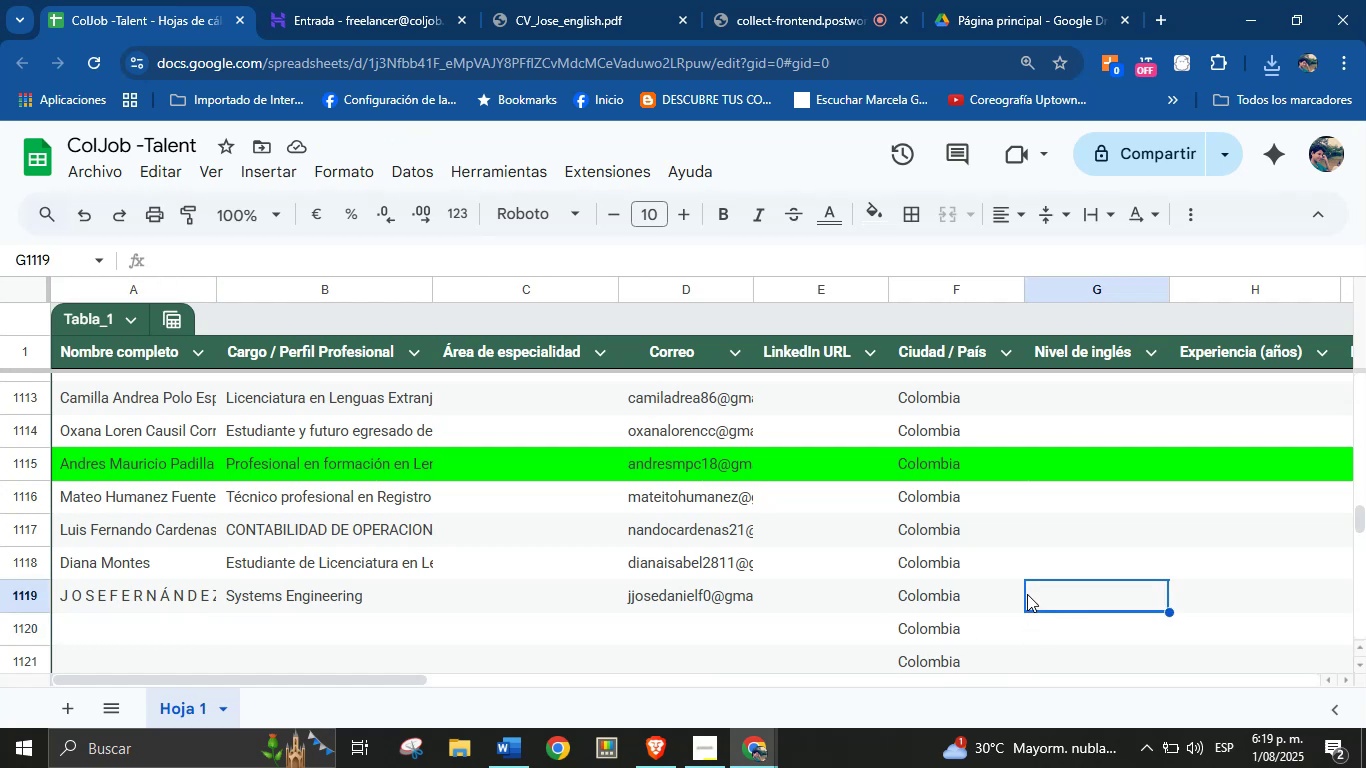 
type(b2)
 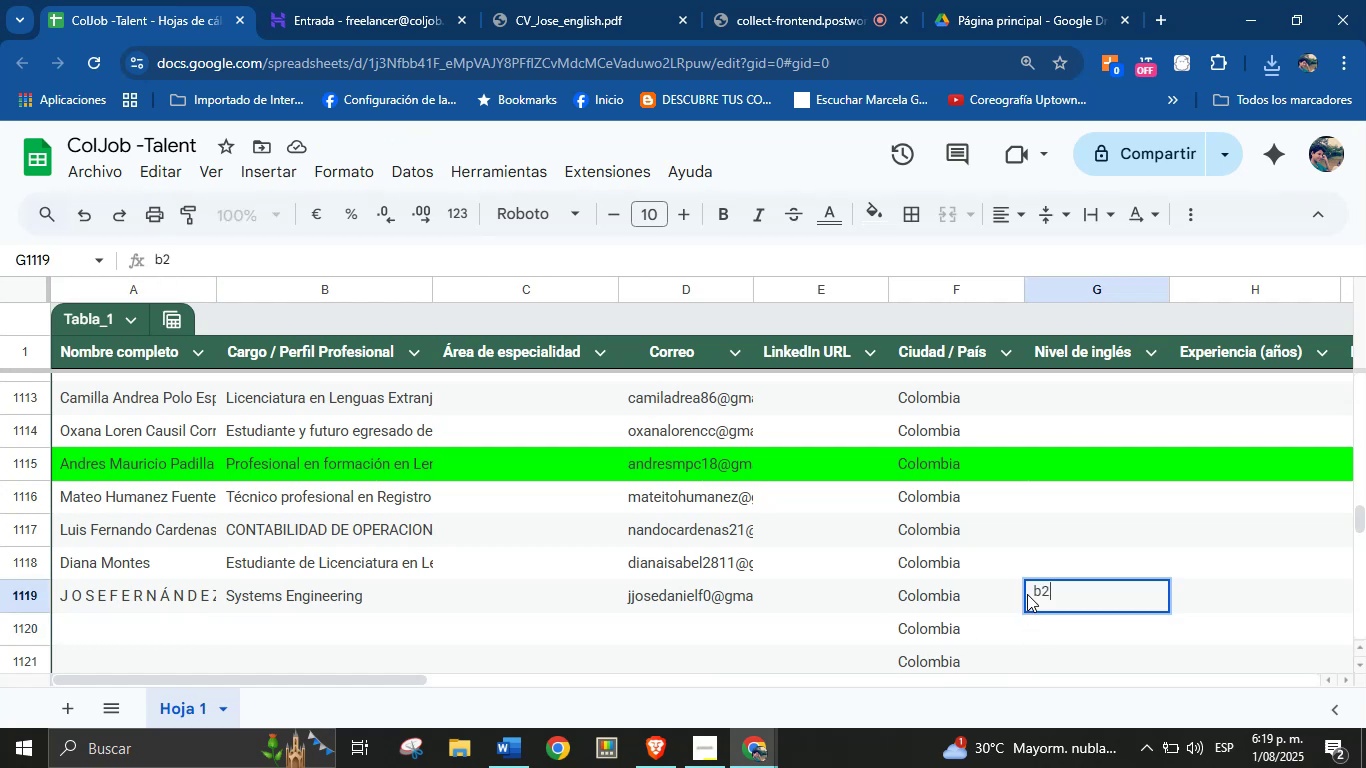 
key(Enter)
 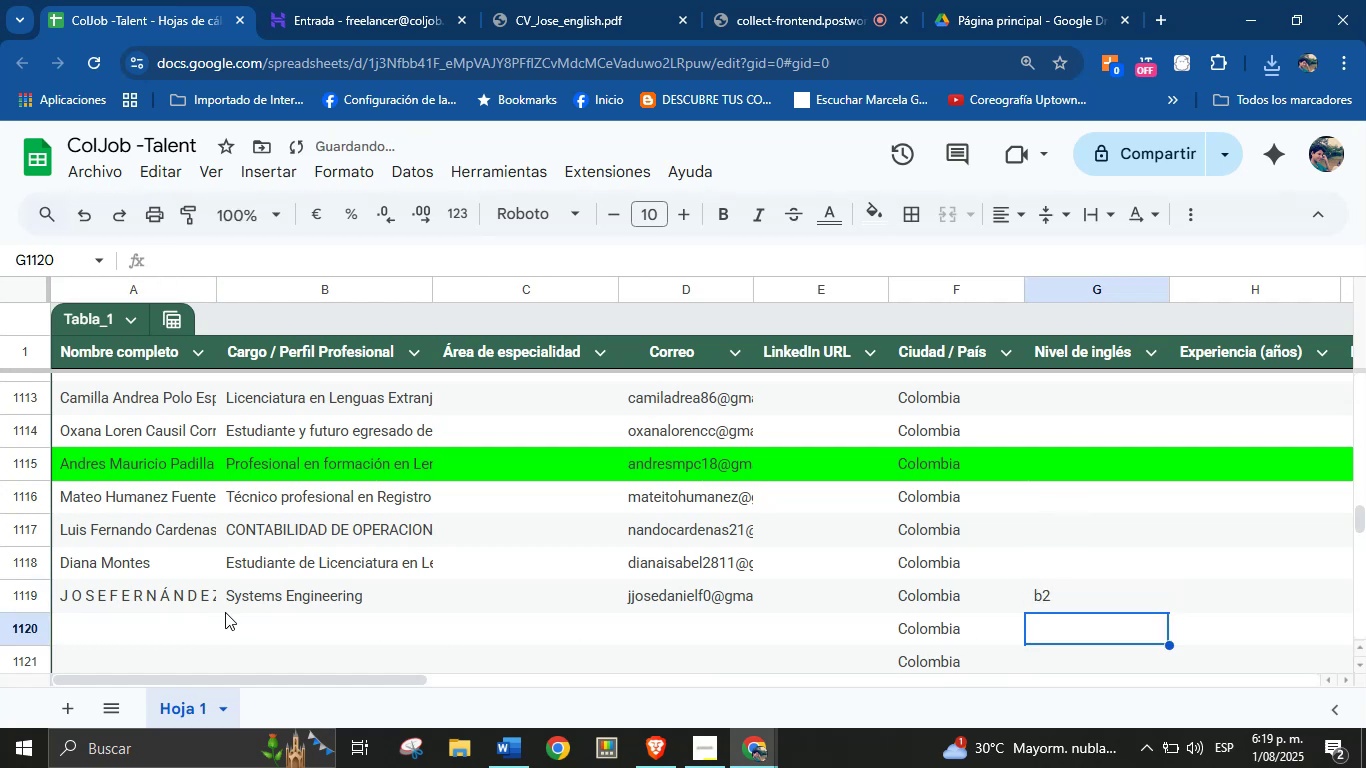 
left_click([194, 623])
 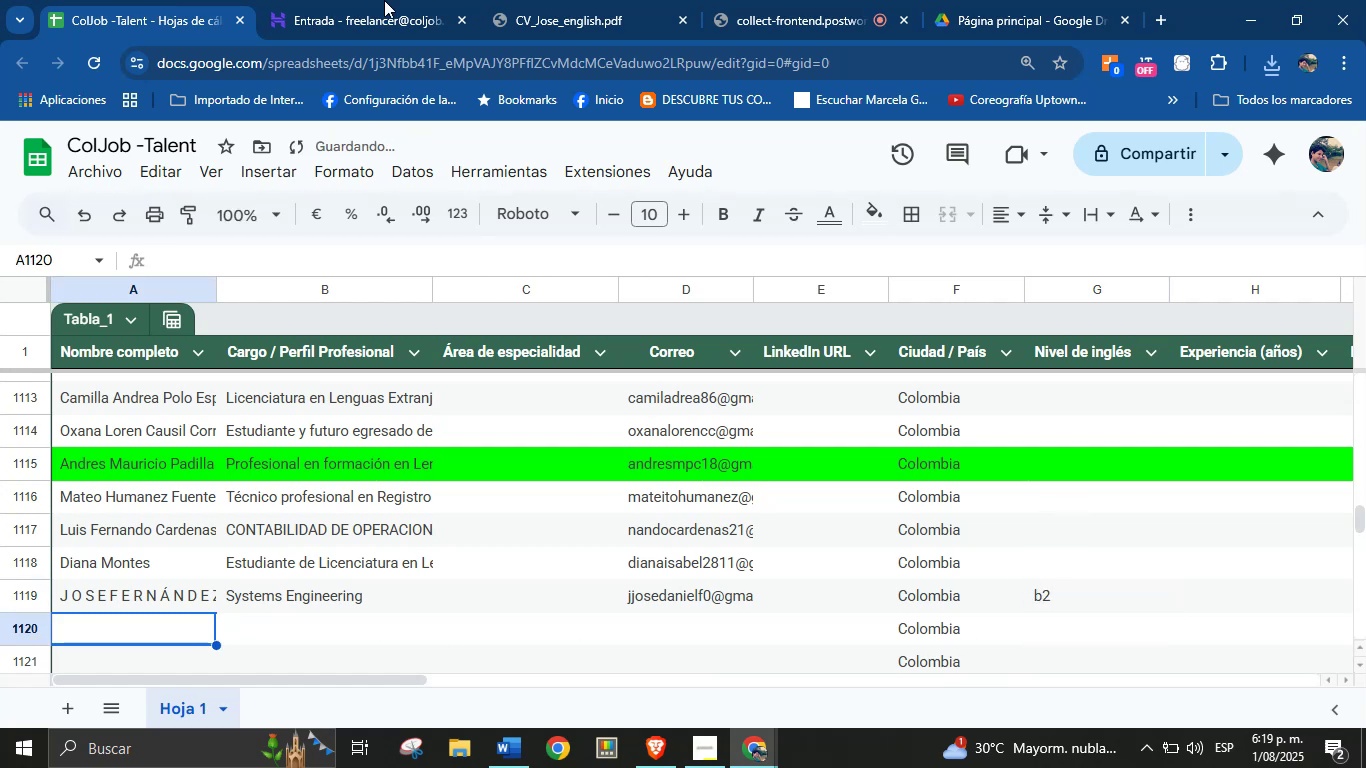 
left_click([358, 0])
 